 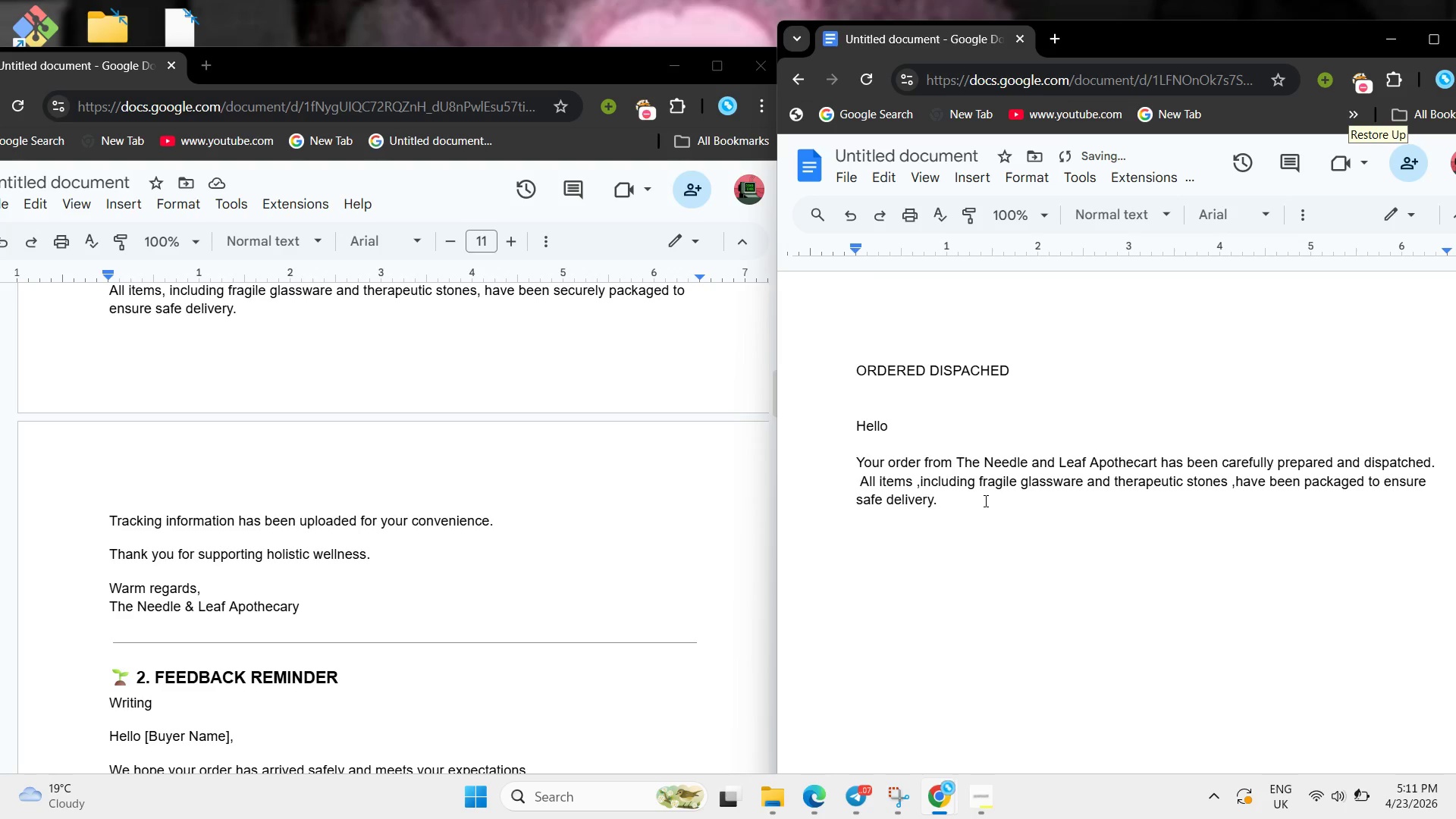 
type(Tracking inorma)
 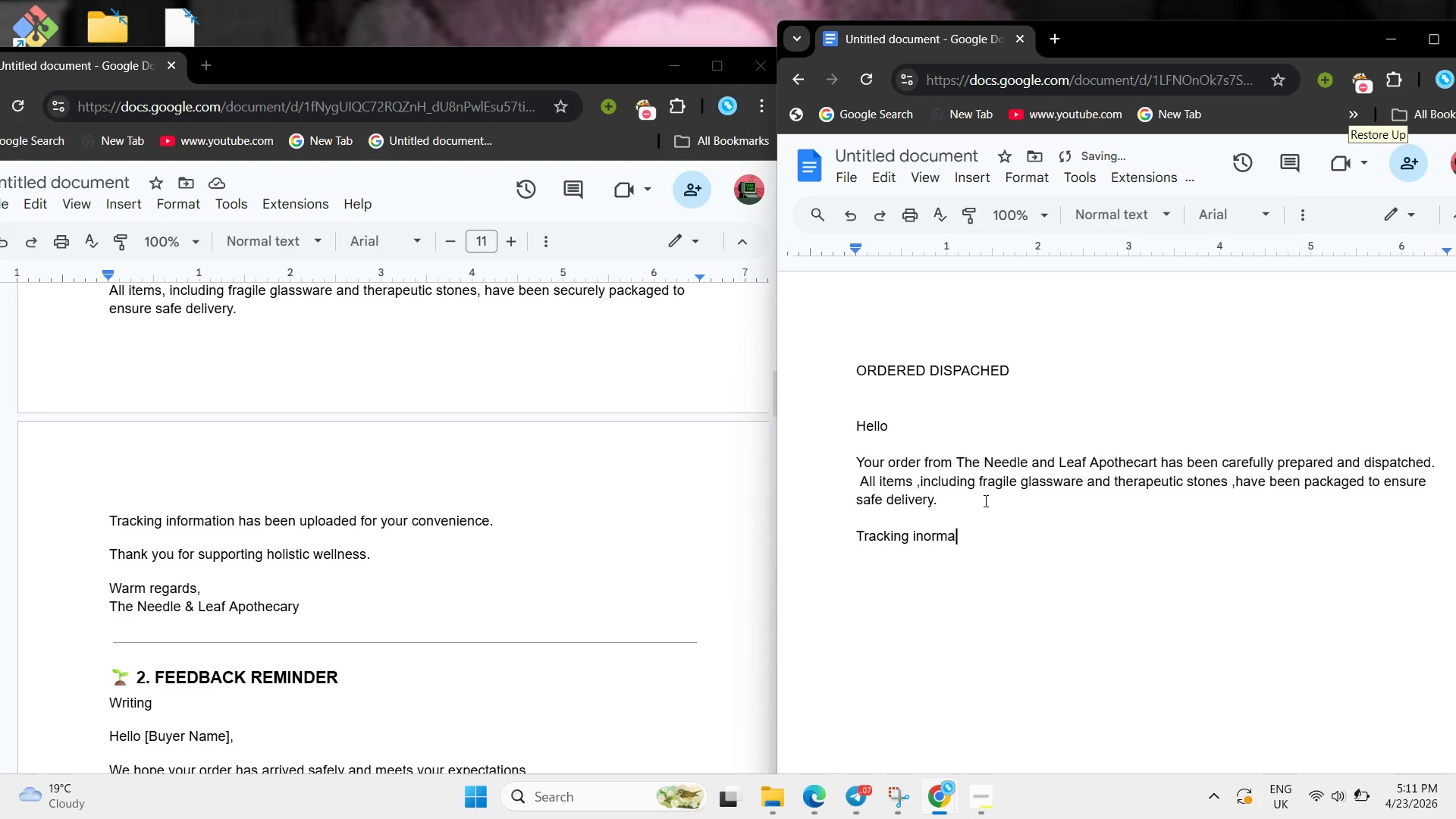 
left_click([984, 500])
 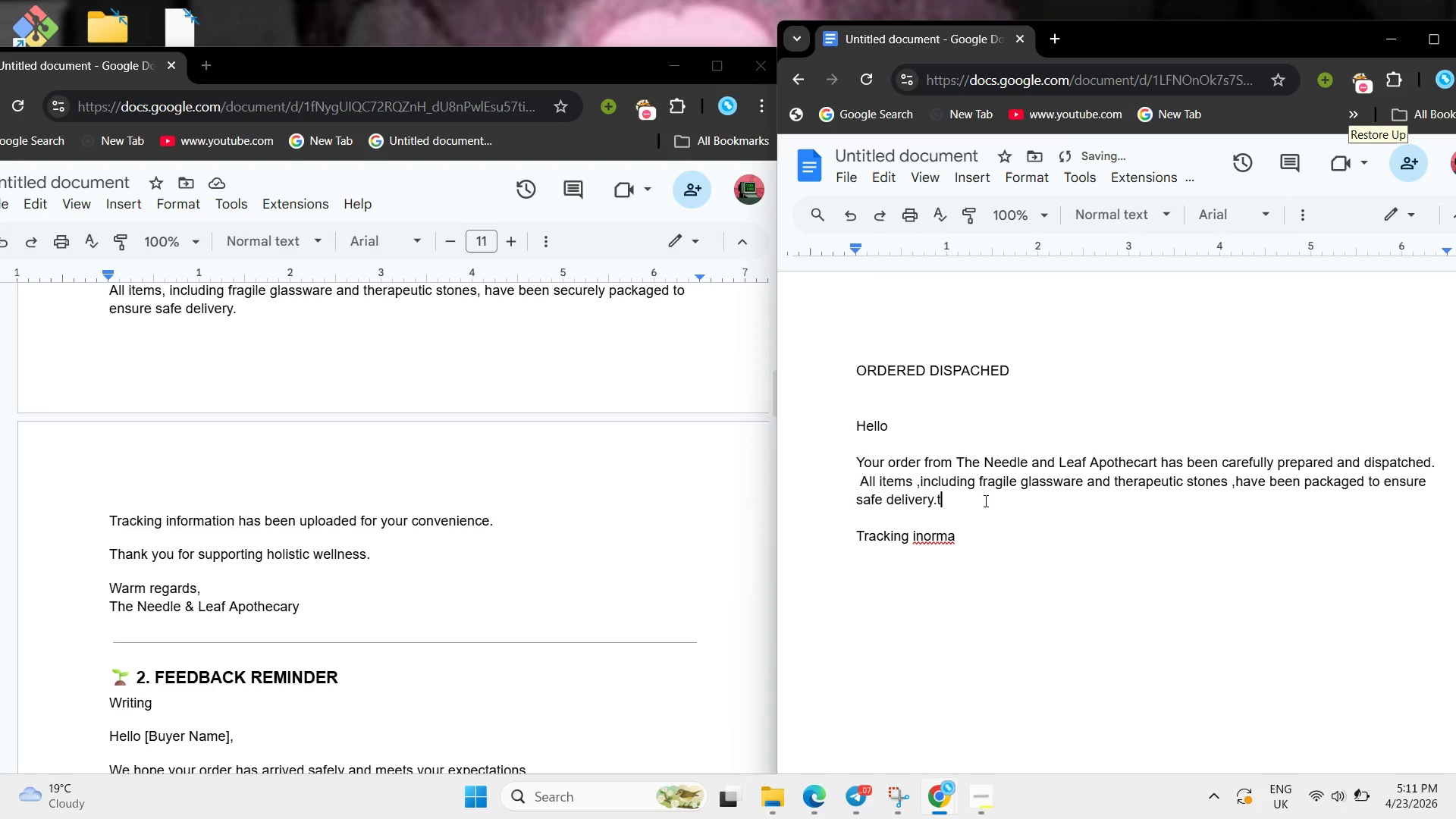 
type(tion ha)
key(Backspace)
key(Backspace)
key(Backspace)
key(Backspace)
key(Backspace)
key(Backspace)
key(Backspace)
 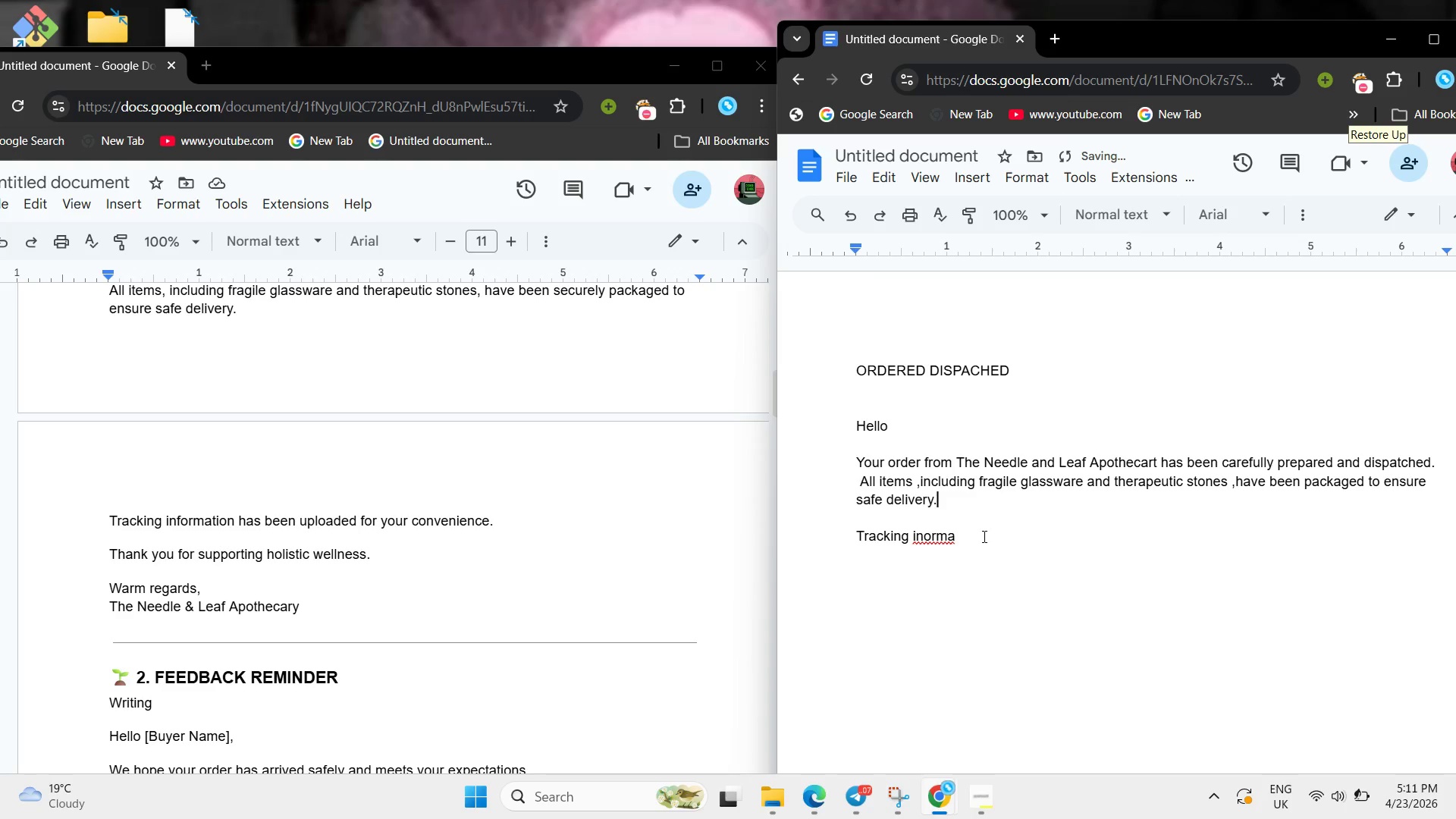 
left_click([983, 536])
 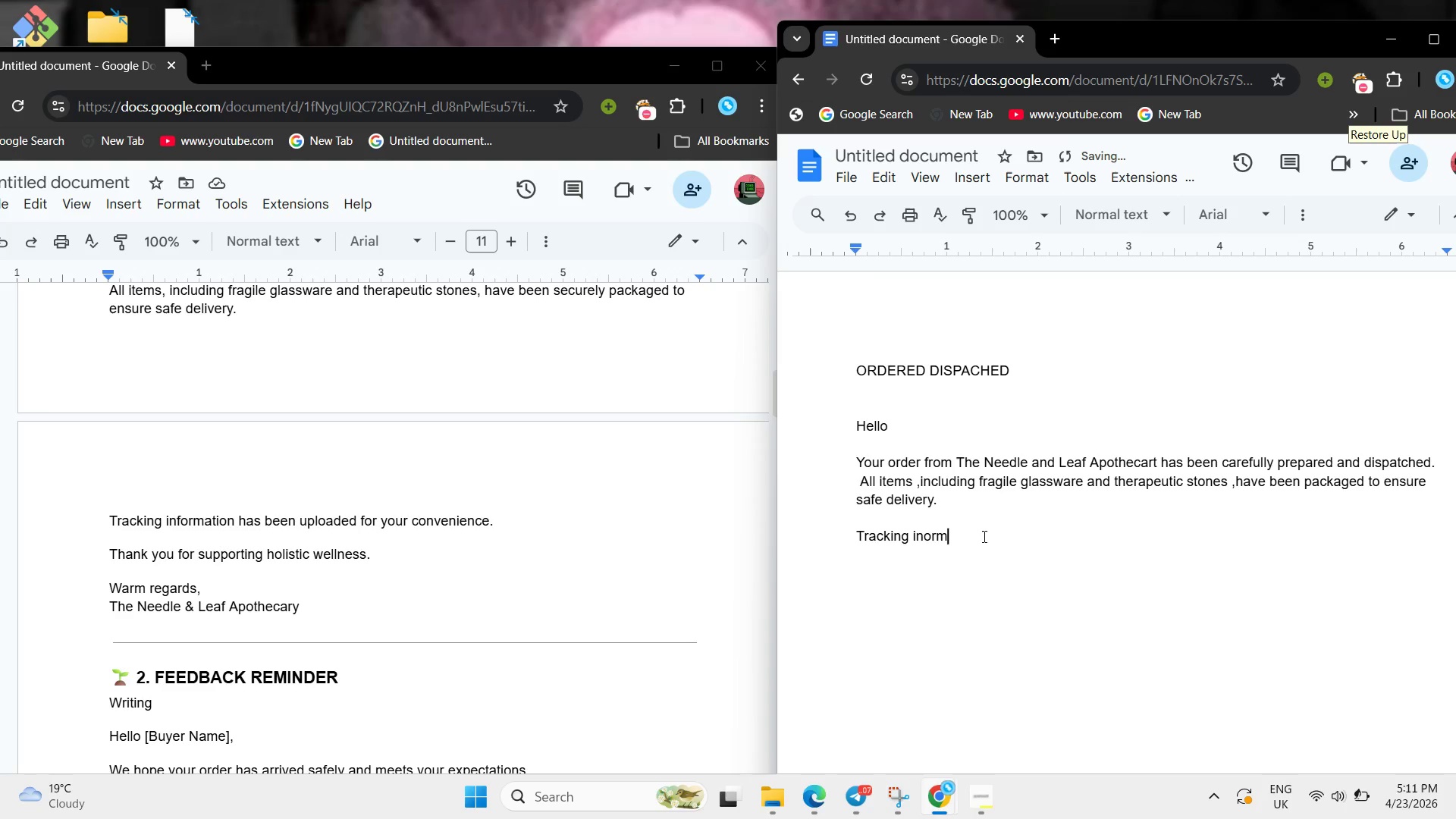 
key(Backspace)
key(Backspace)
key(Backspace)
key(Backspace)
key(Backspace)
type(nformation has bee uploadede )
key(Backspace)
key(Backspace)
type( for your conveniende .)
 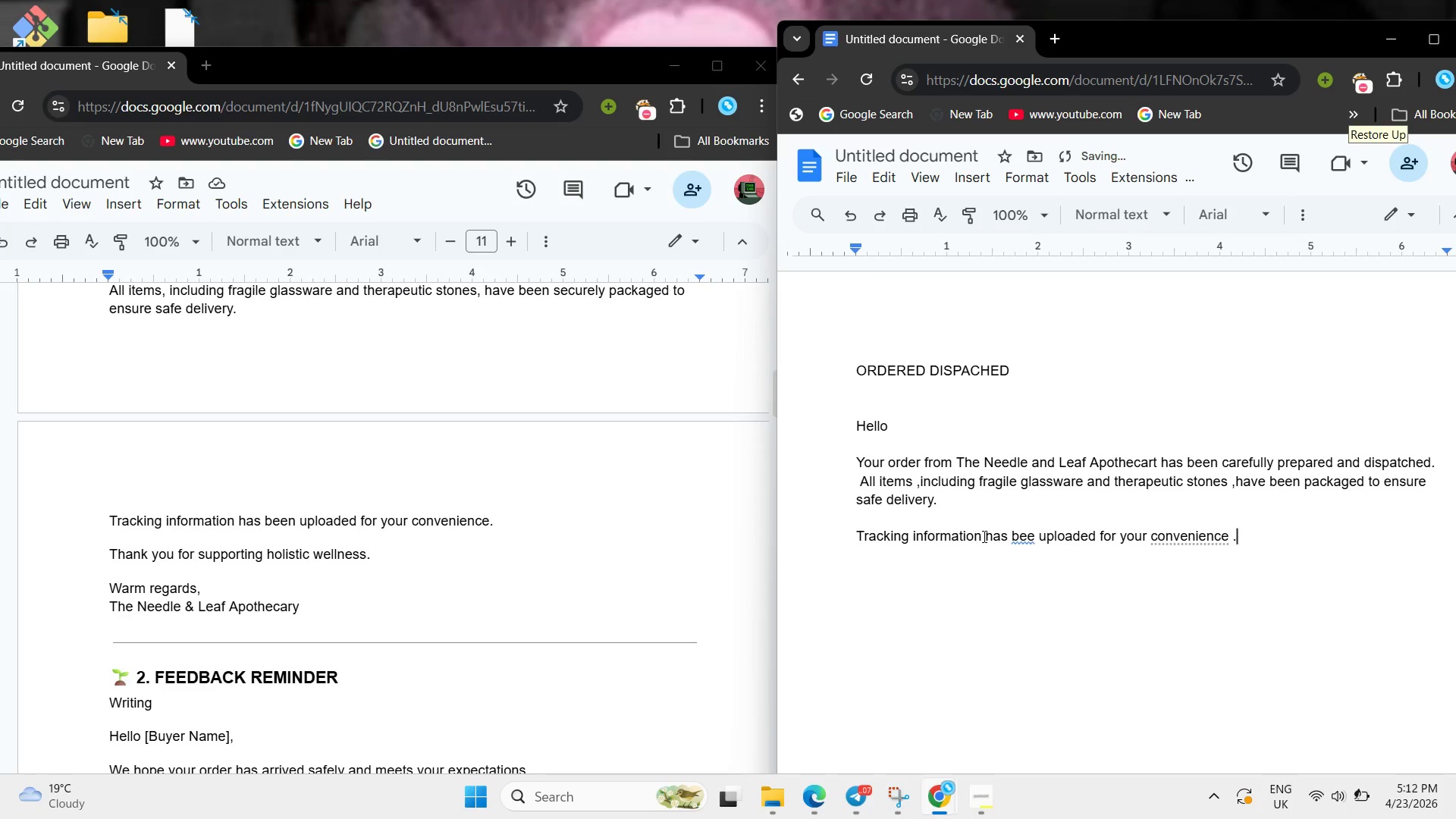 
key(Enter)
 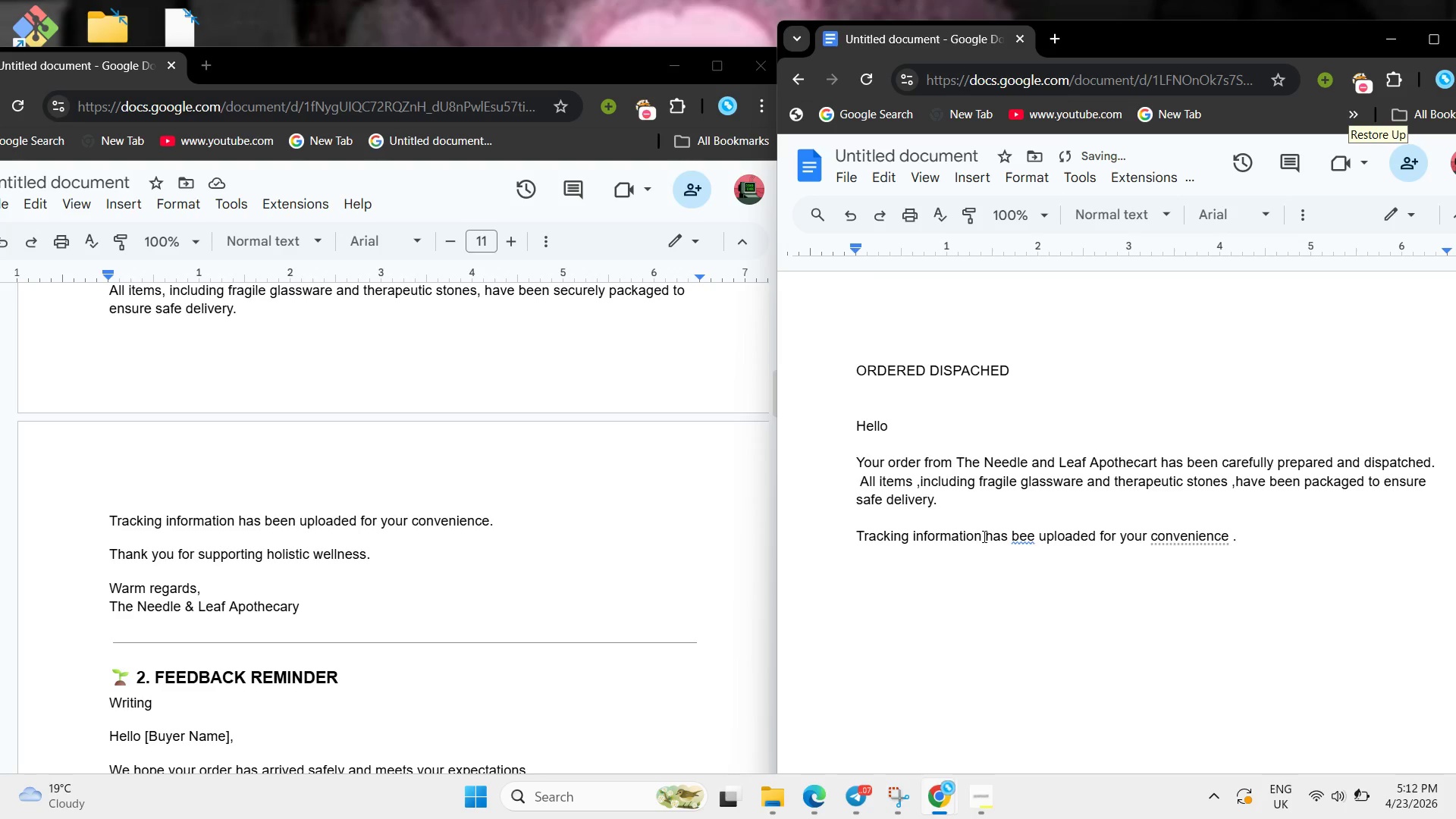 
type( Thabkkyiu)
key(Backspace)
key(Backspace)
key(Backspace)
key(Backspace)
key(Backspace)
key(Backspace)
type(nk you for supporing holistic wellness )
 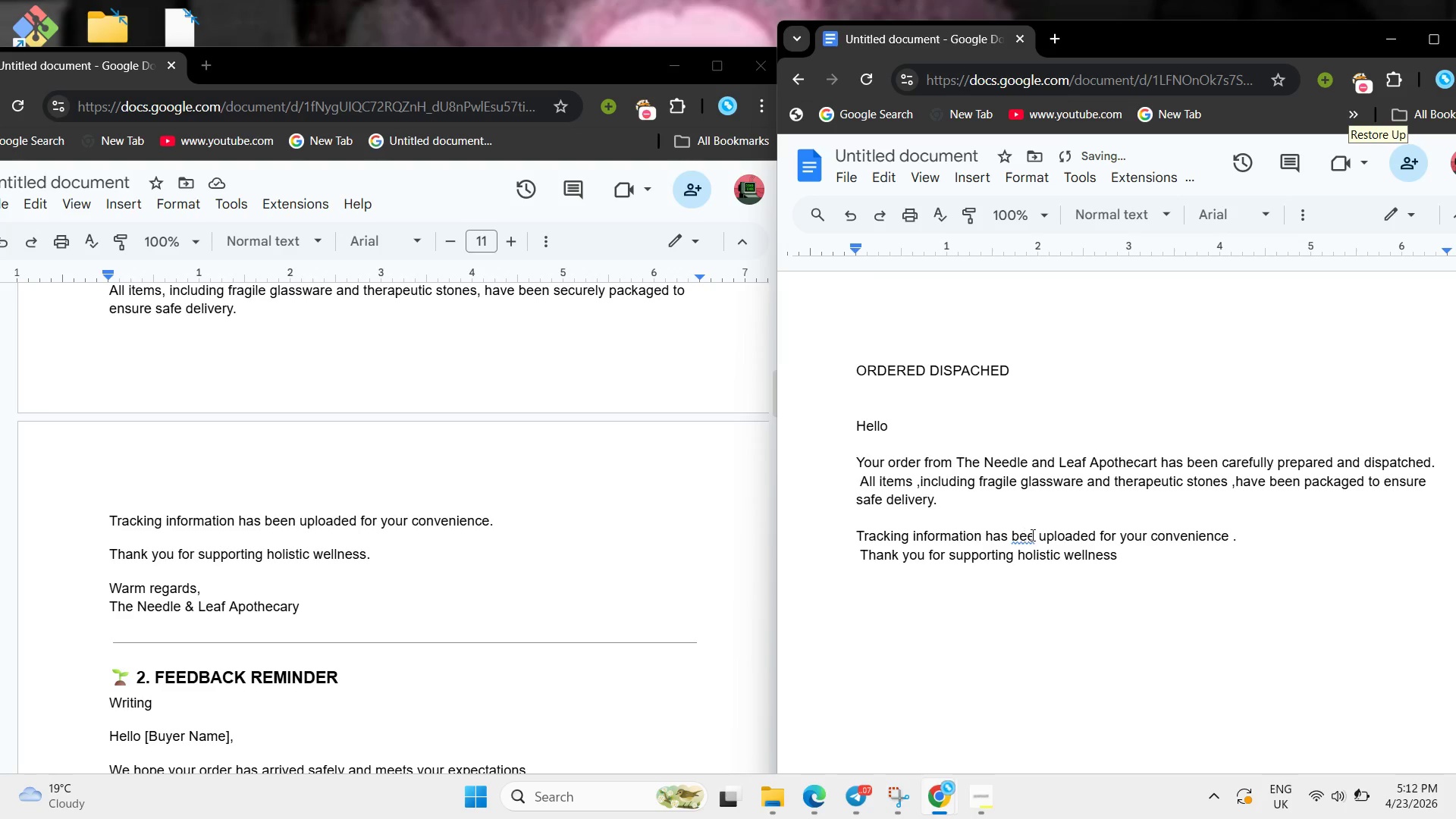 
left_click([1034, 535])
 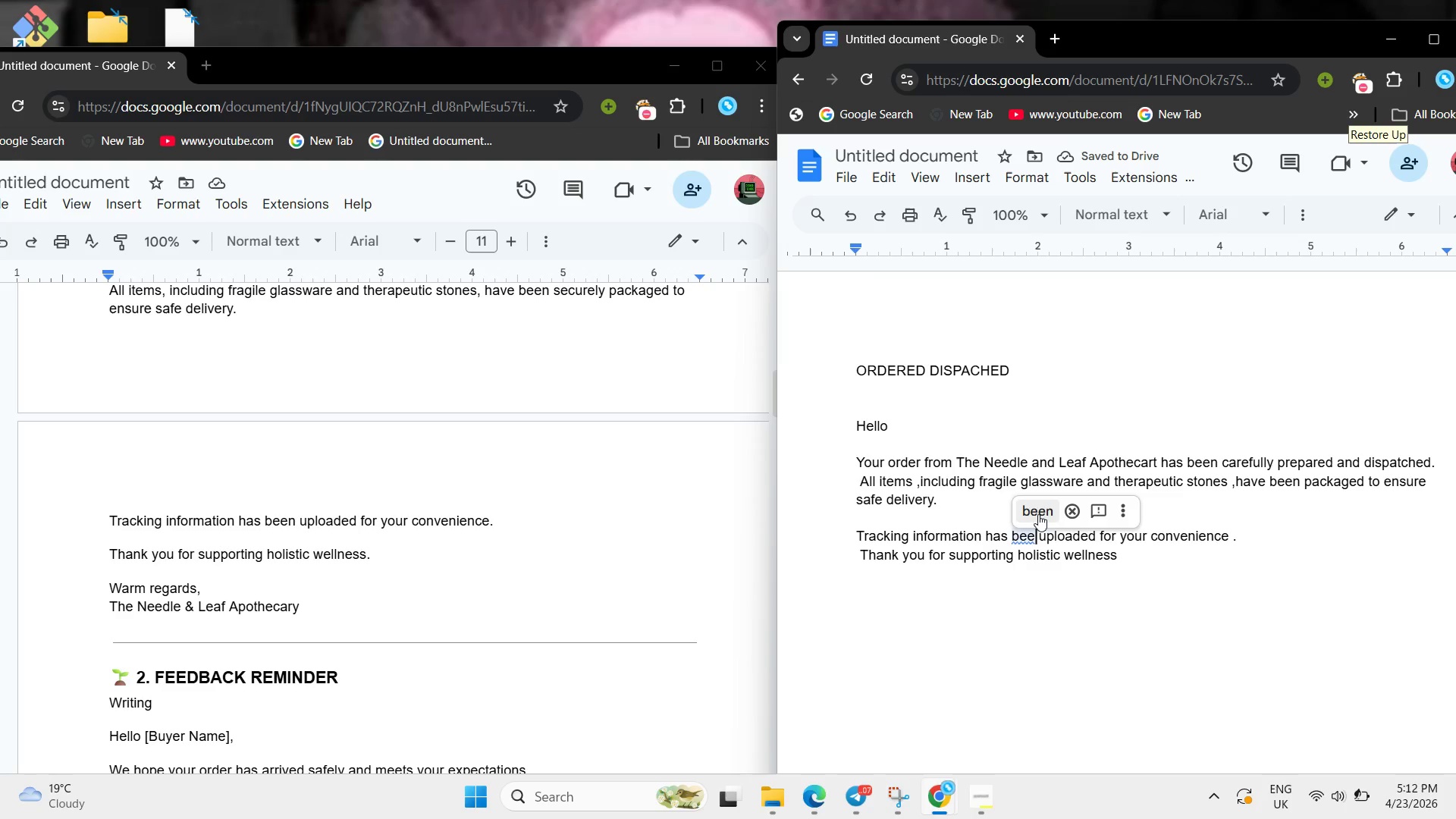 
left_click([1035, 510])
 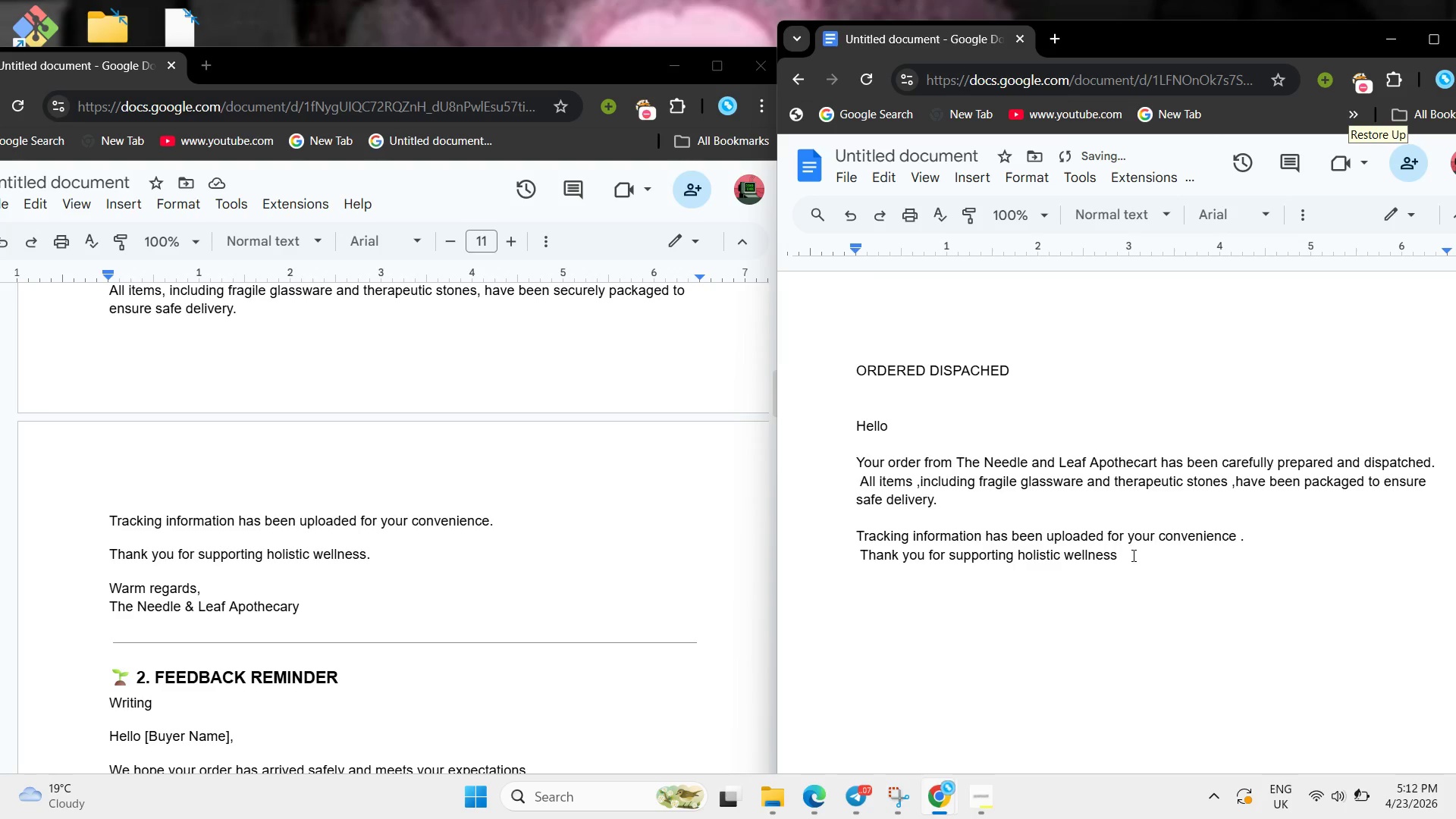 
left_click([1132, 555])
 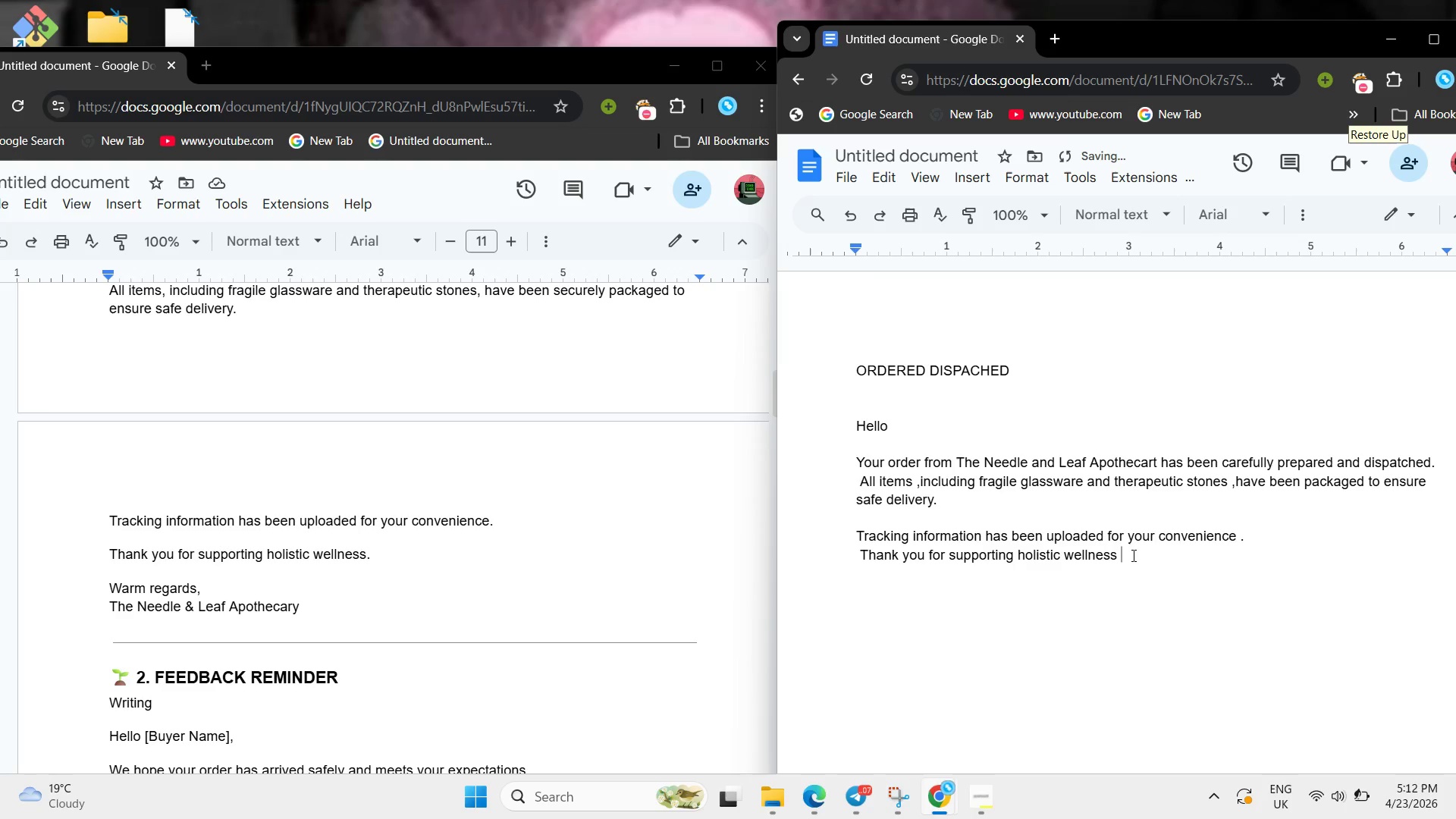 
key(Period)
 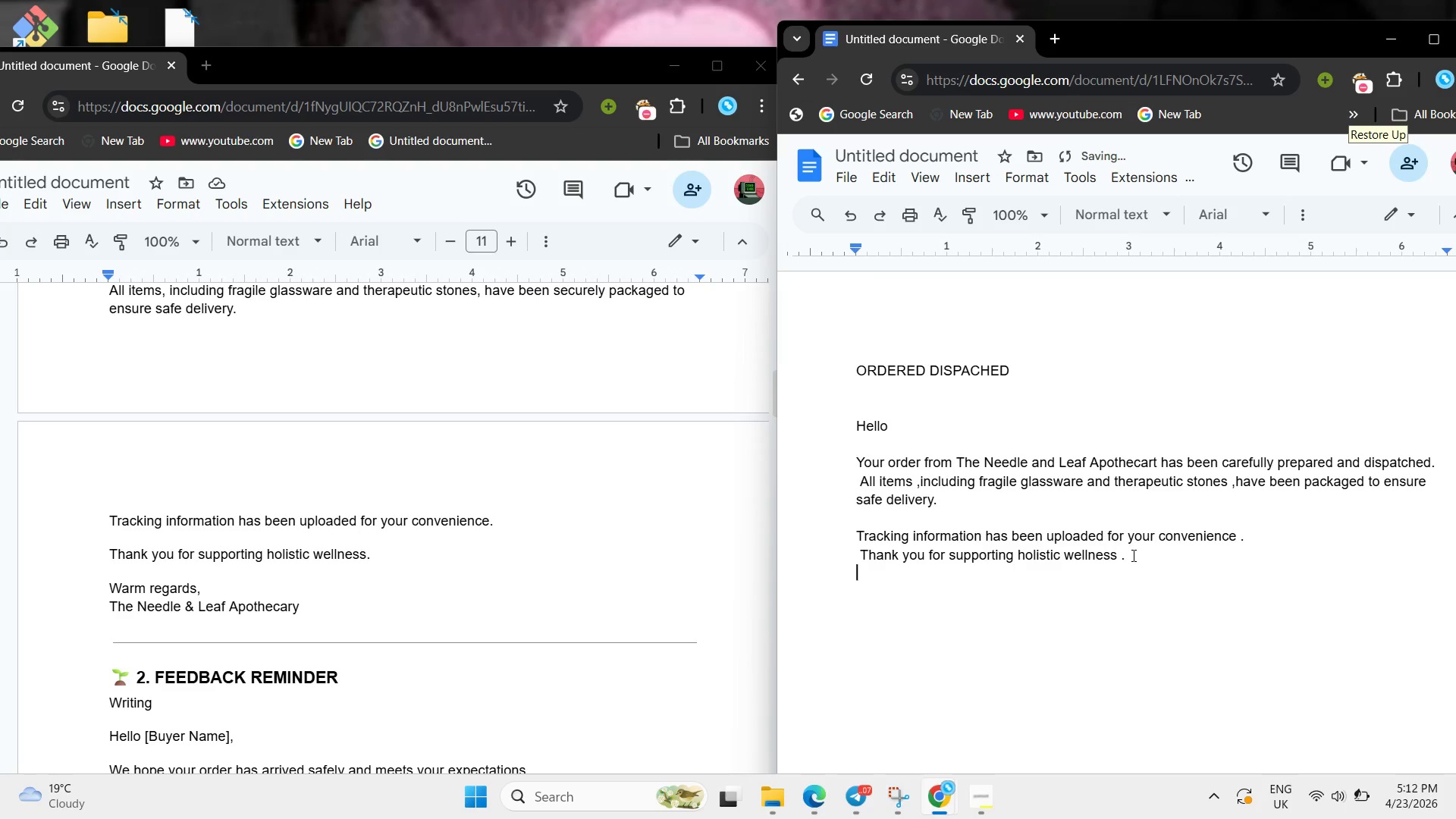 
key(Enter)
 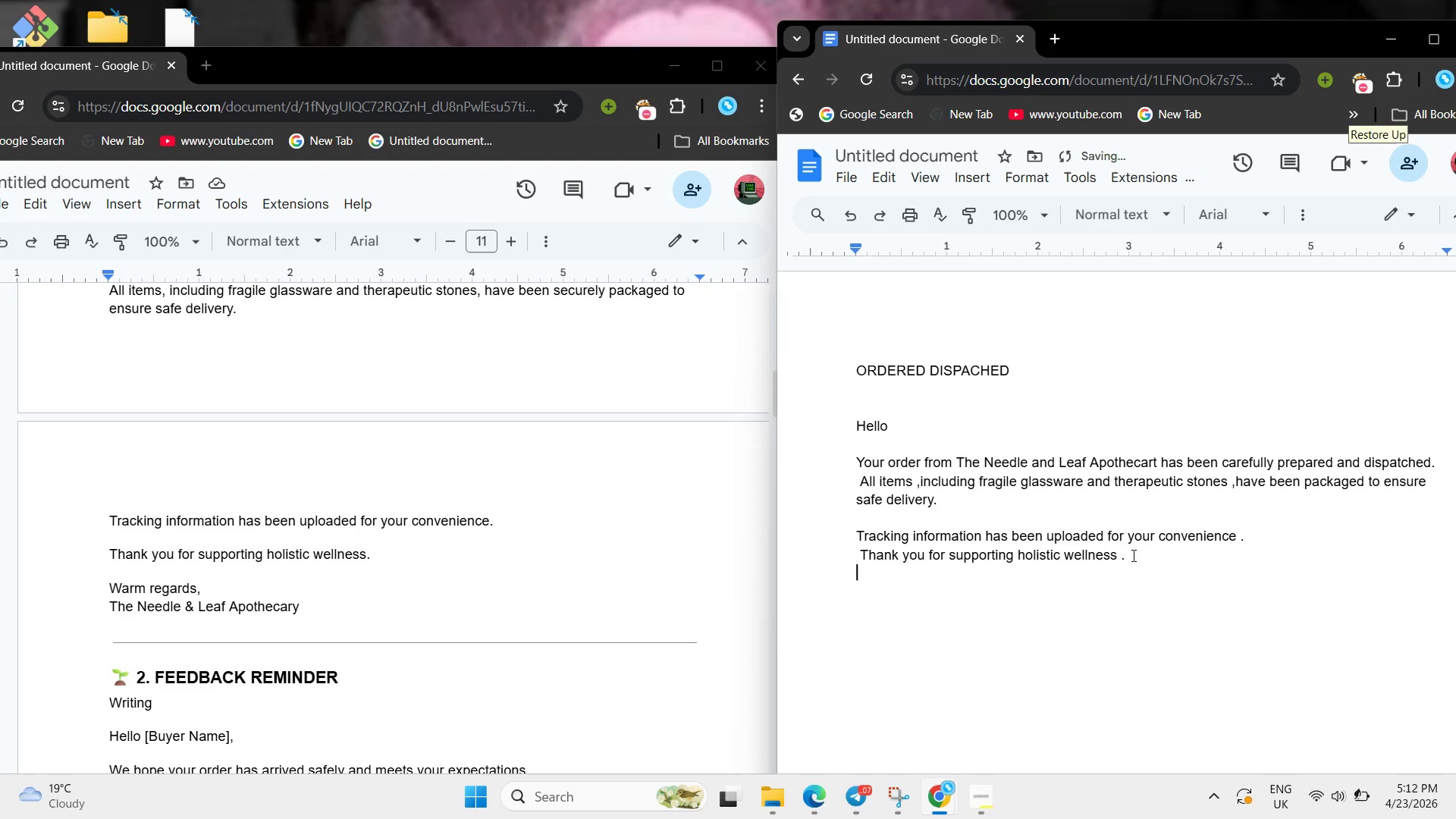 
key(Enter)
 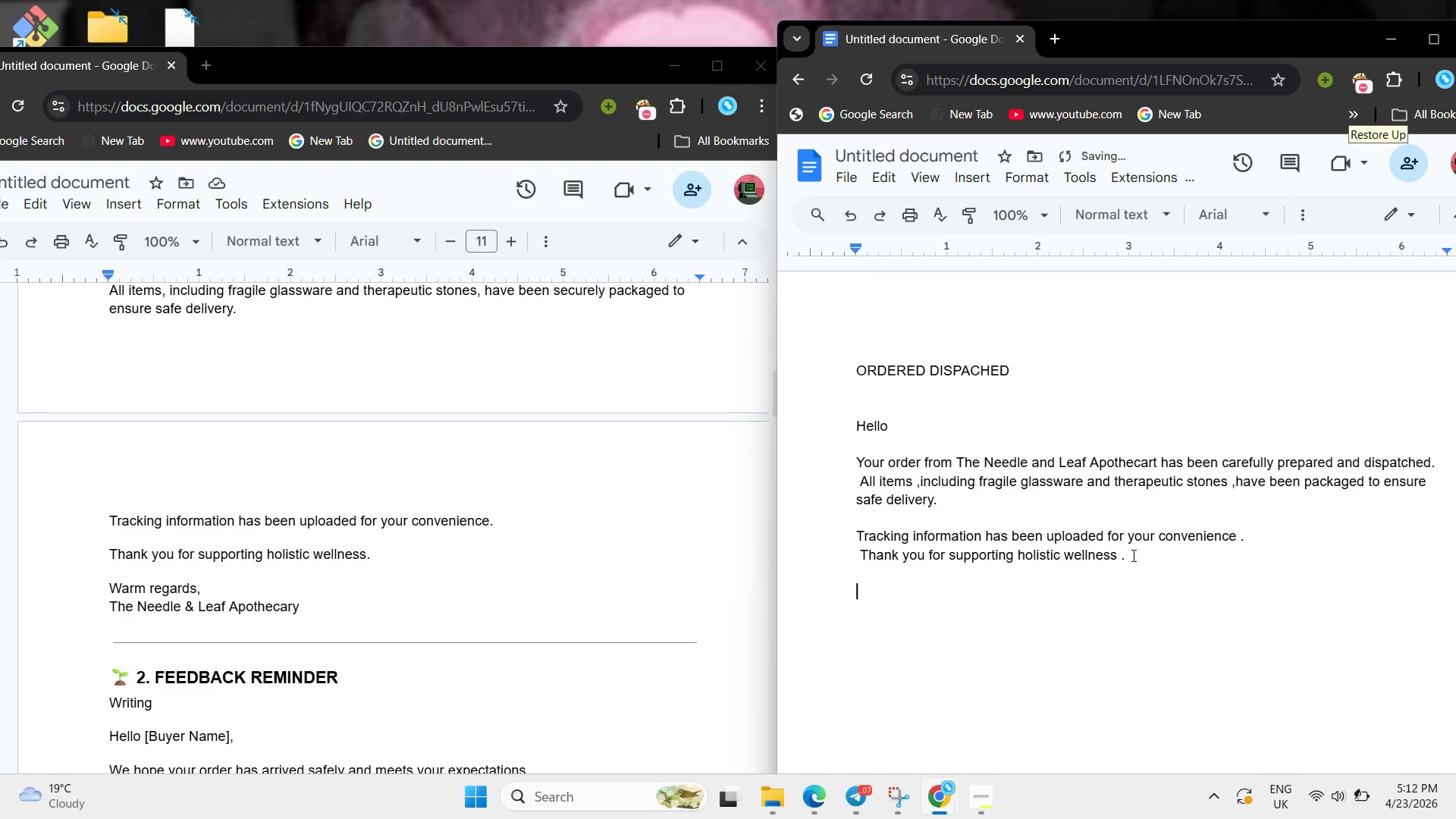 
type(Waen )
key(Backspace)
key(Backspace)
key(Backspace)
type(rm regards,[Home])
 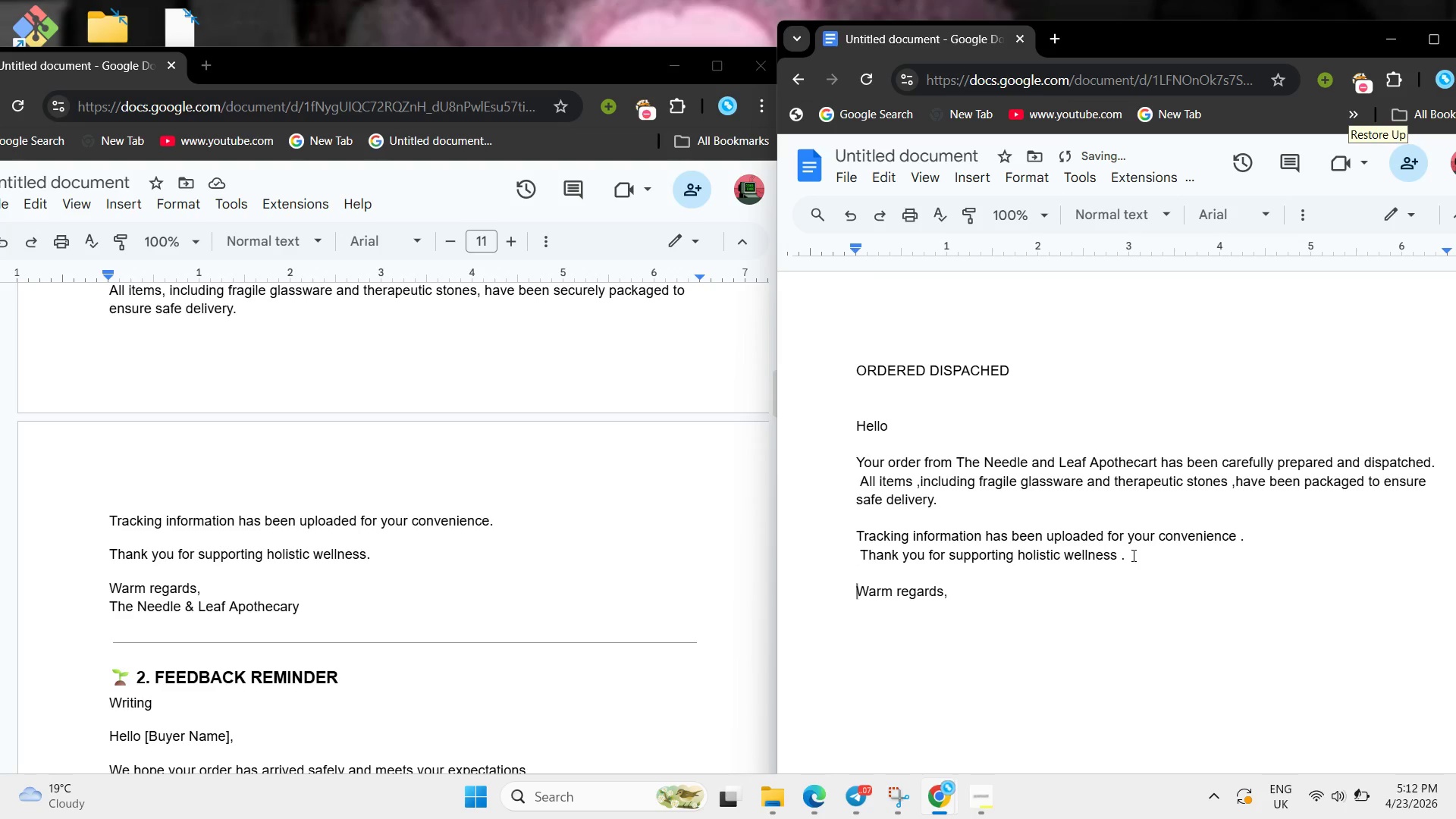 
key(Enter)
 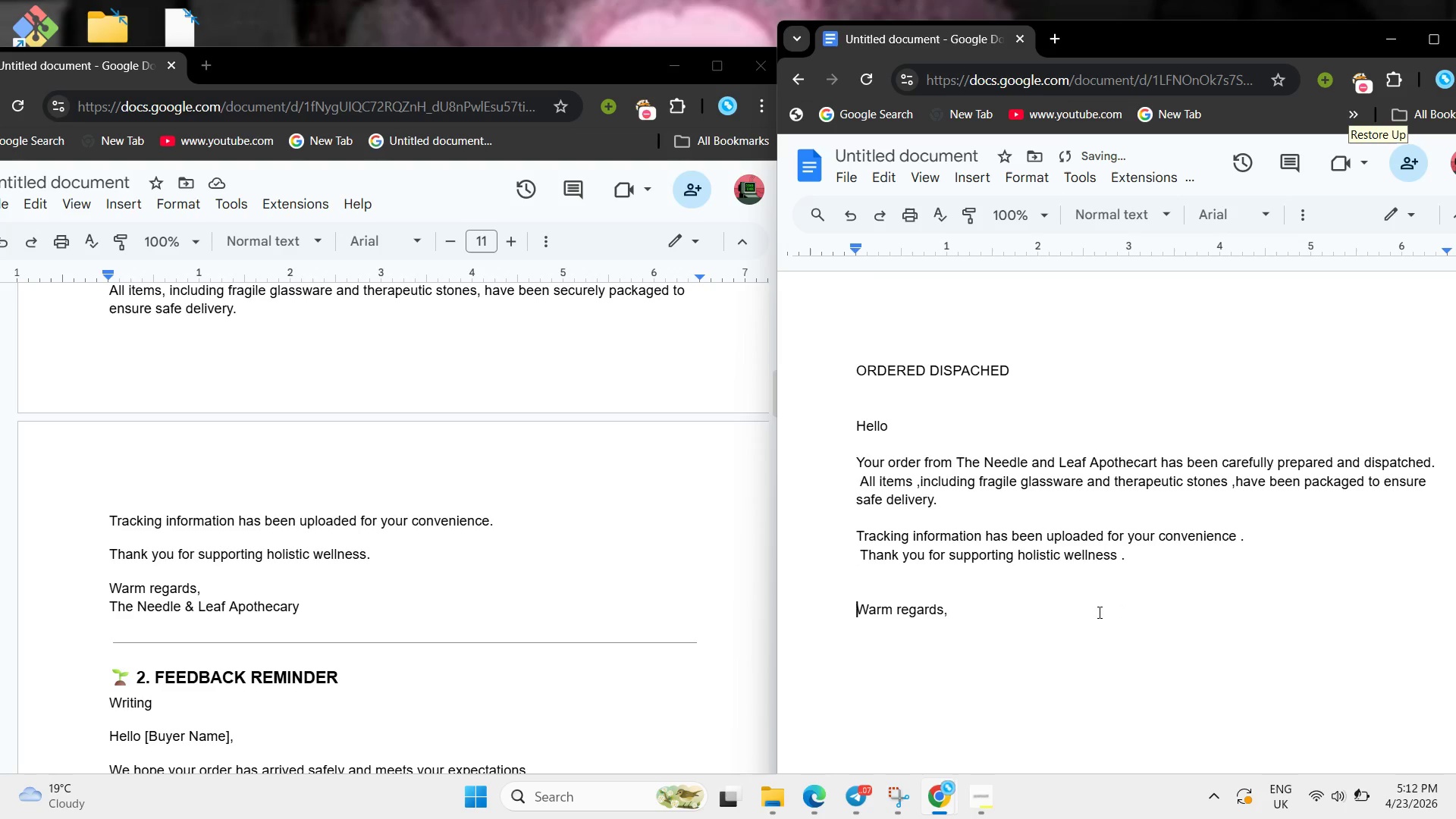 
left_click([1097, 612])
 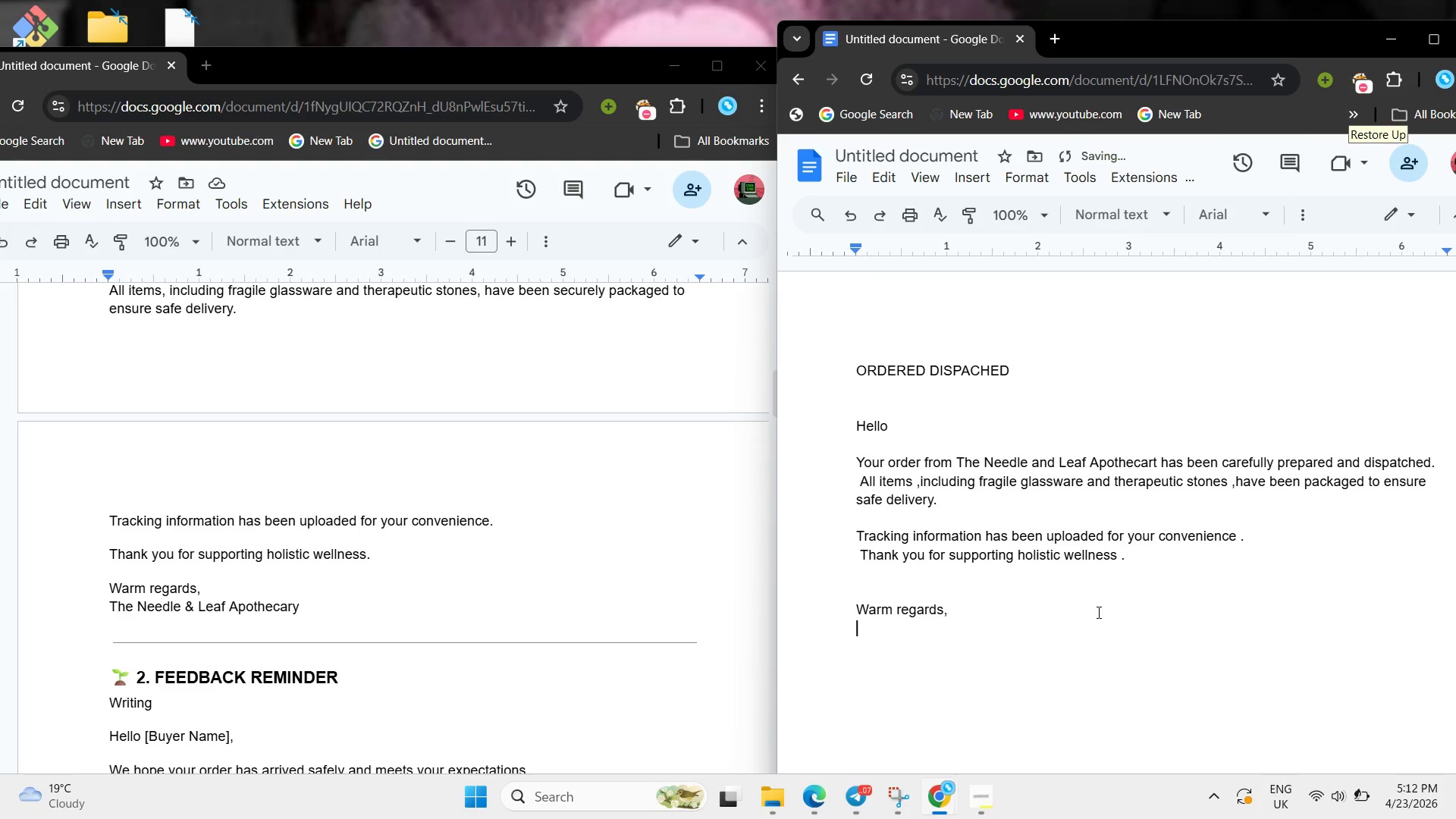 
key(Enter)
 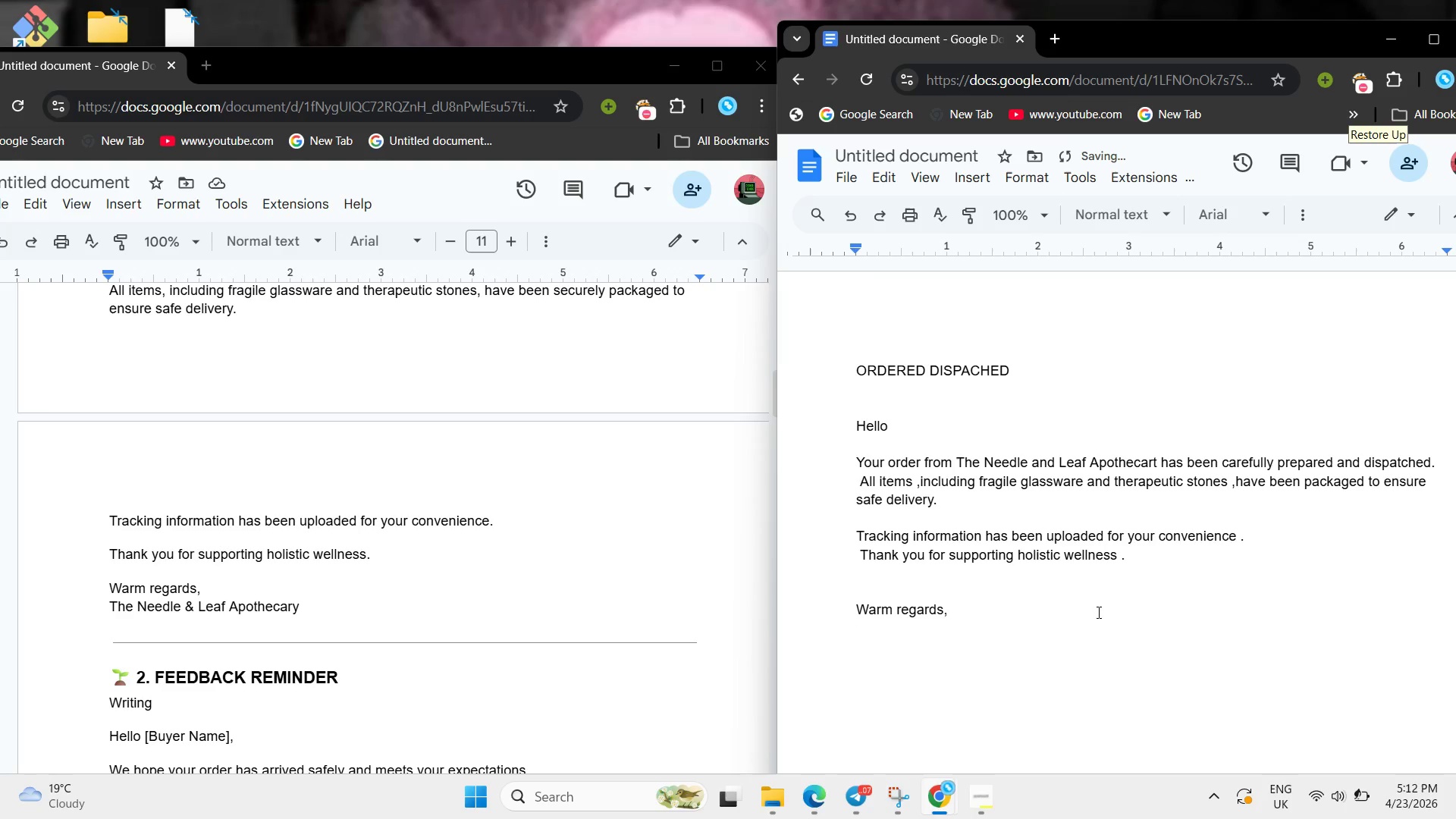 
key(Enter)
 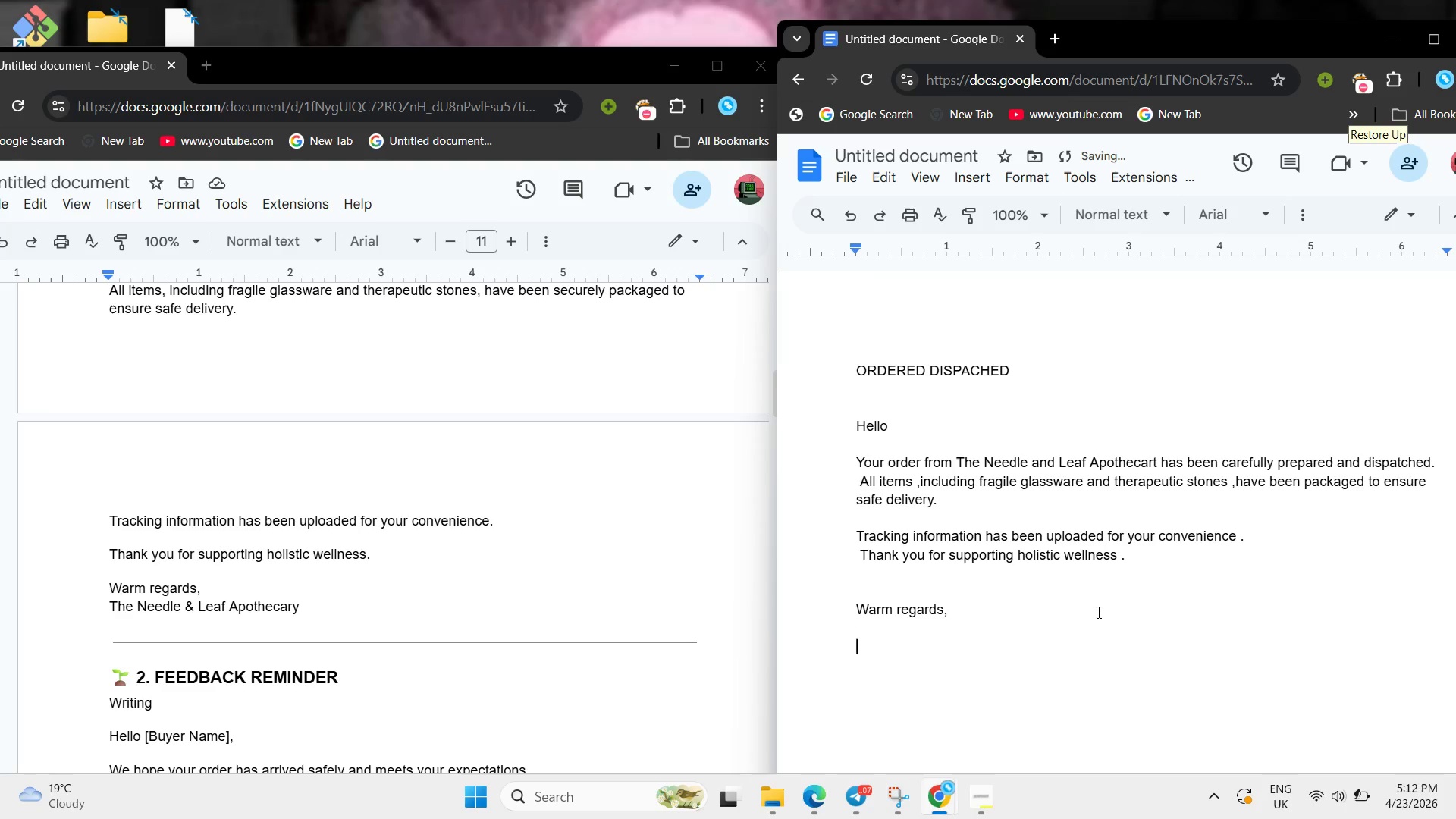 
type(he Neddle and )
key(Backspace)
key(Backspace)
key(Backspace)
key(Backspace)
key(Backspace)
key(Backspace)
key(Backspace)
key(Backspace)
key(Backspace)
type(edle & ead Apotheca)
 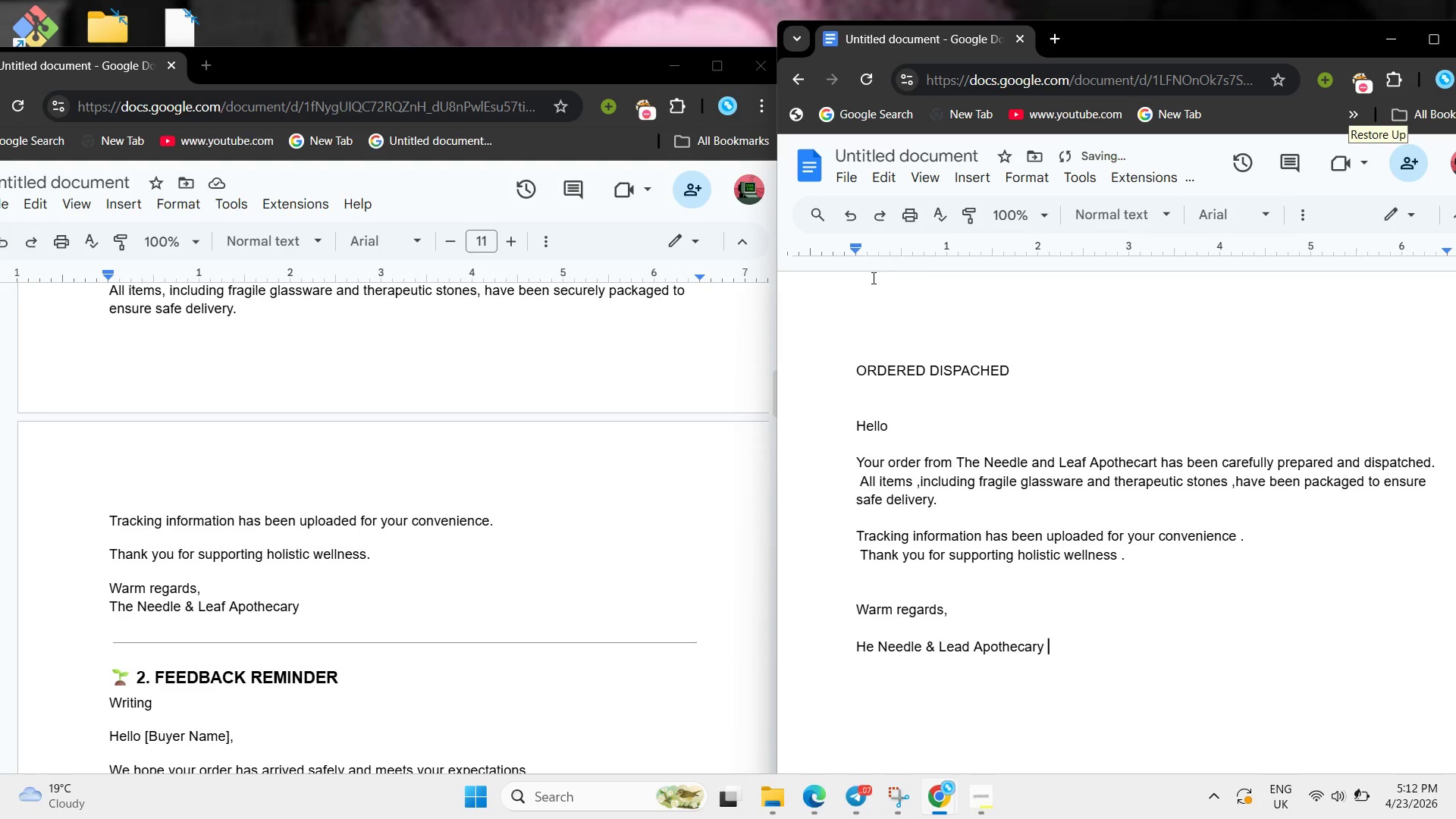 
type(ry )
 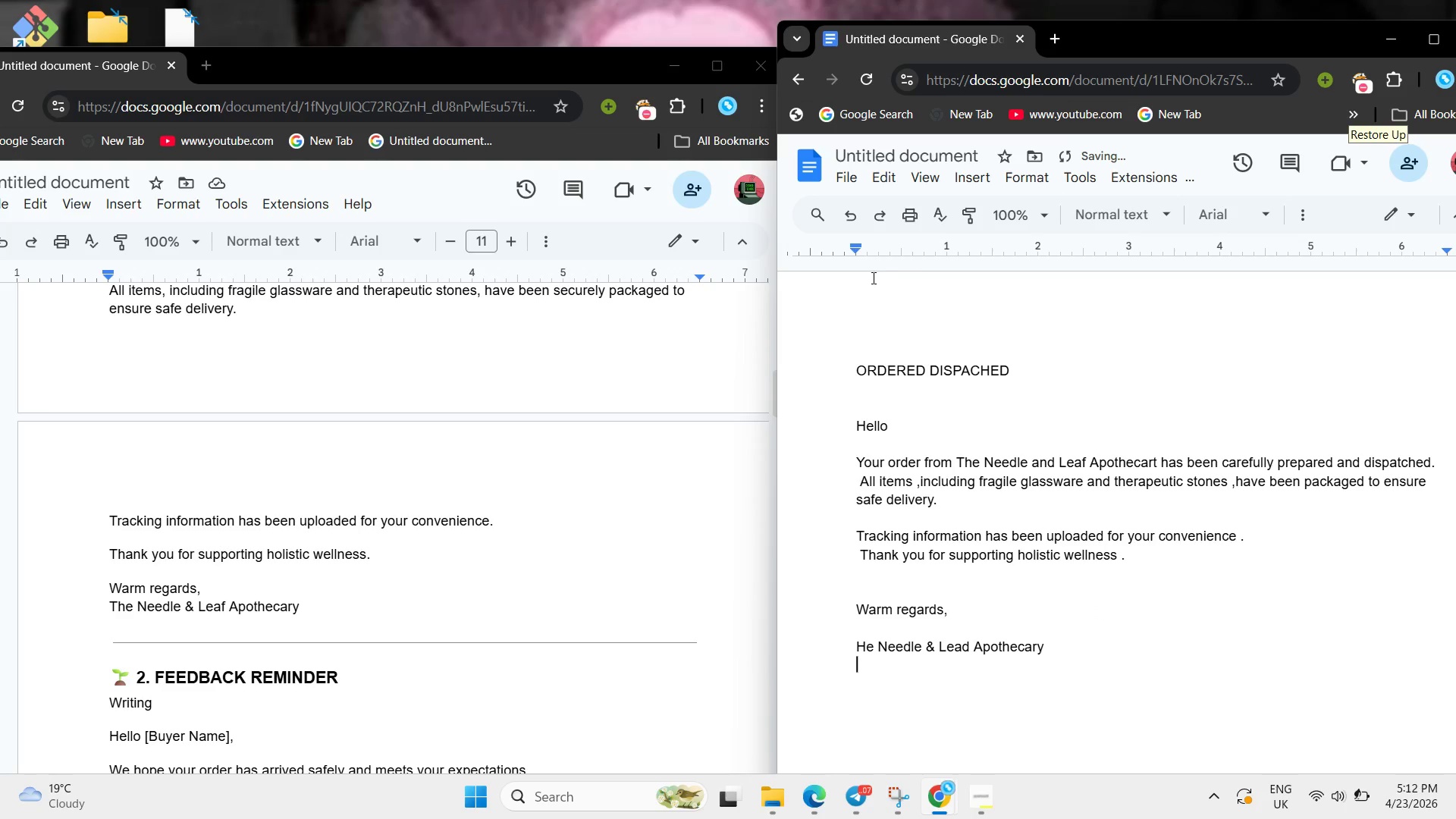 
key(Enter)
 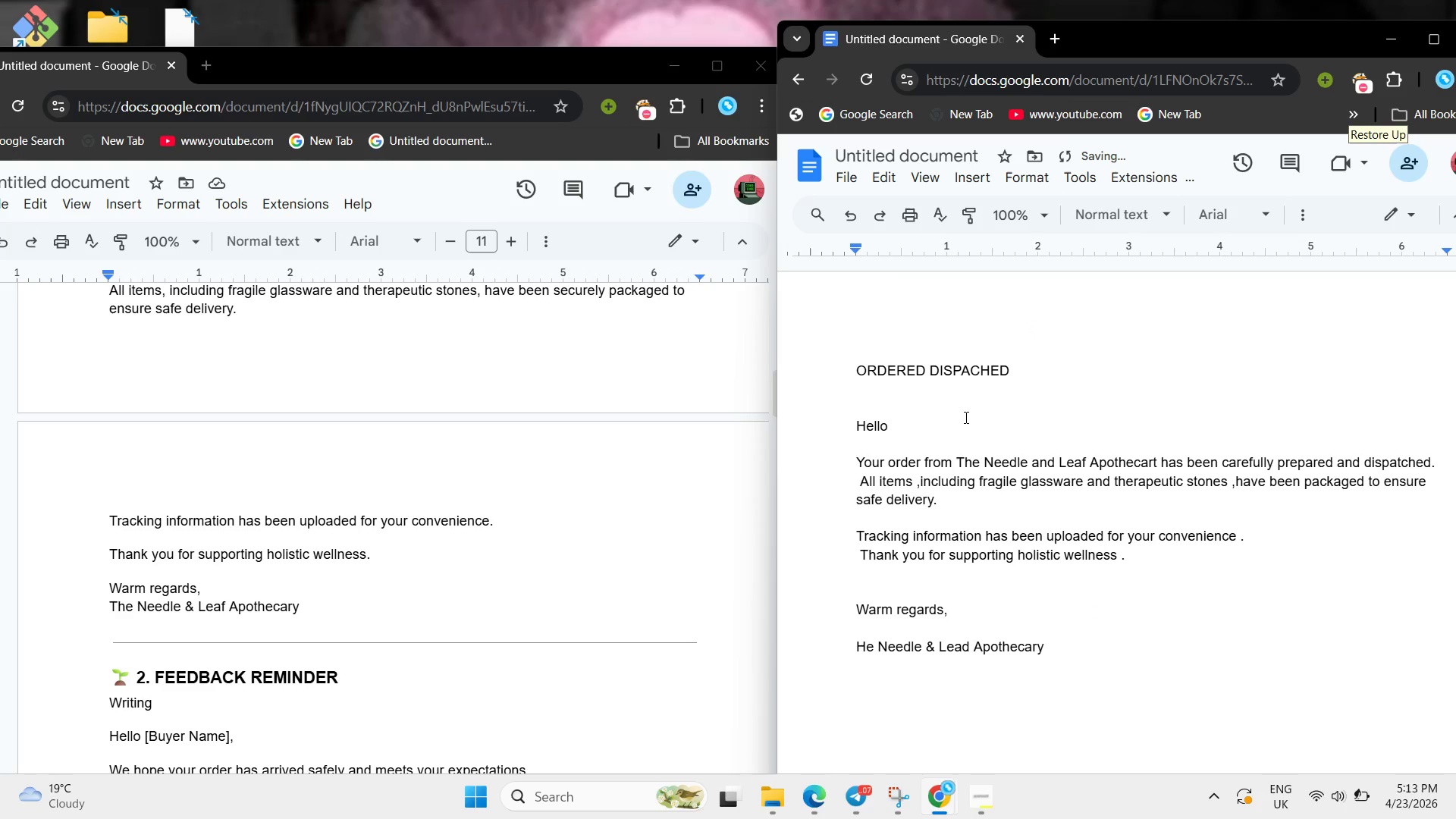 
left_click([973, 430])
 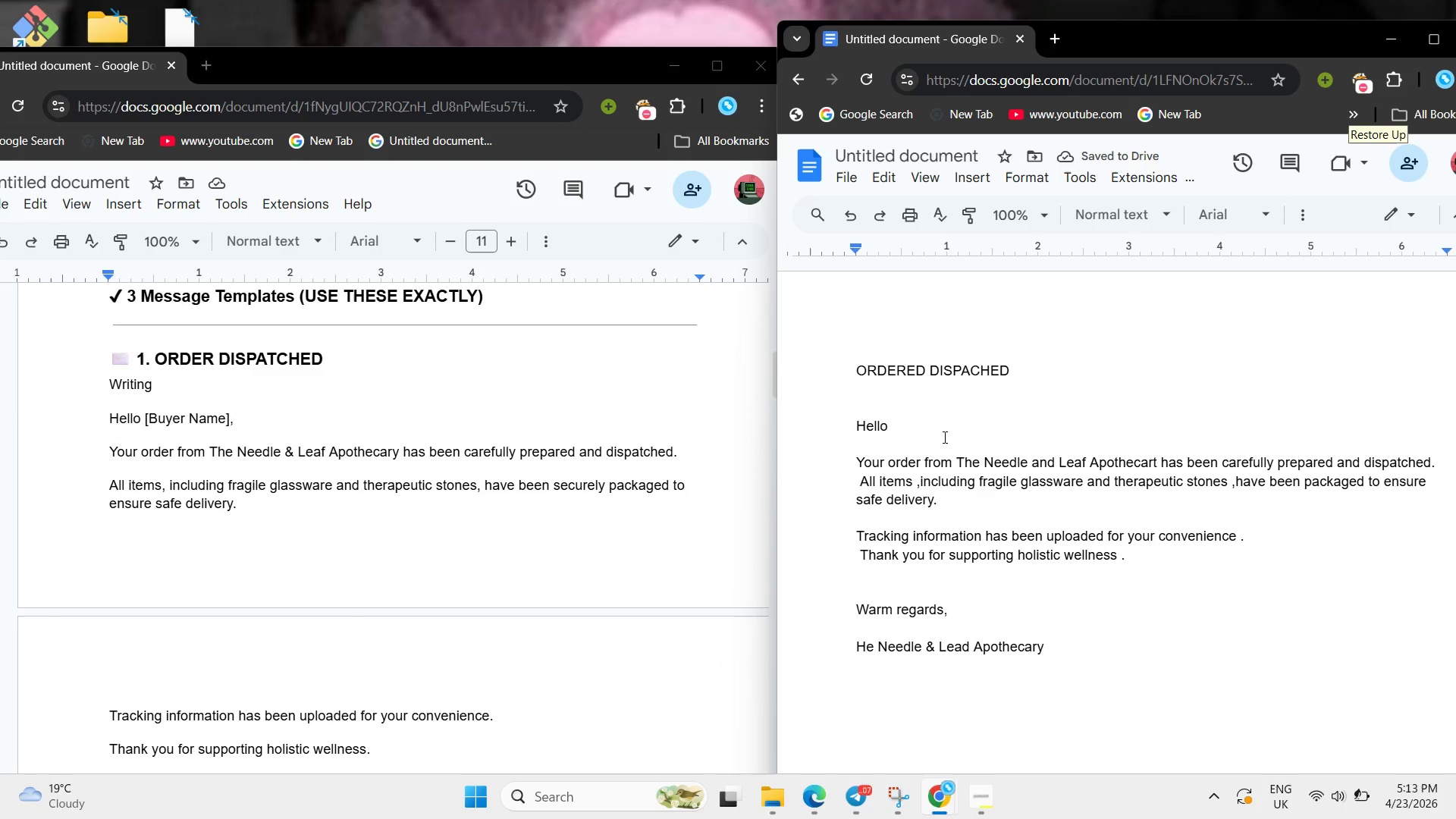 
key(Shift+BracketLeft)
 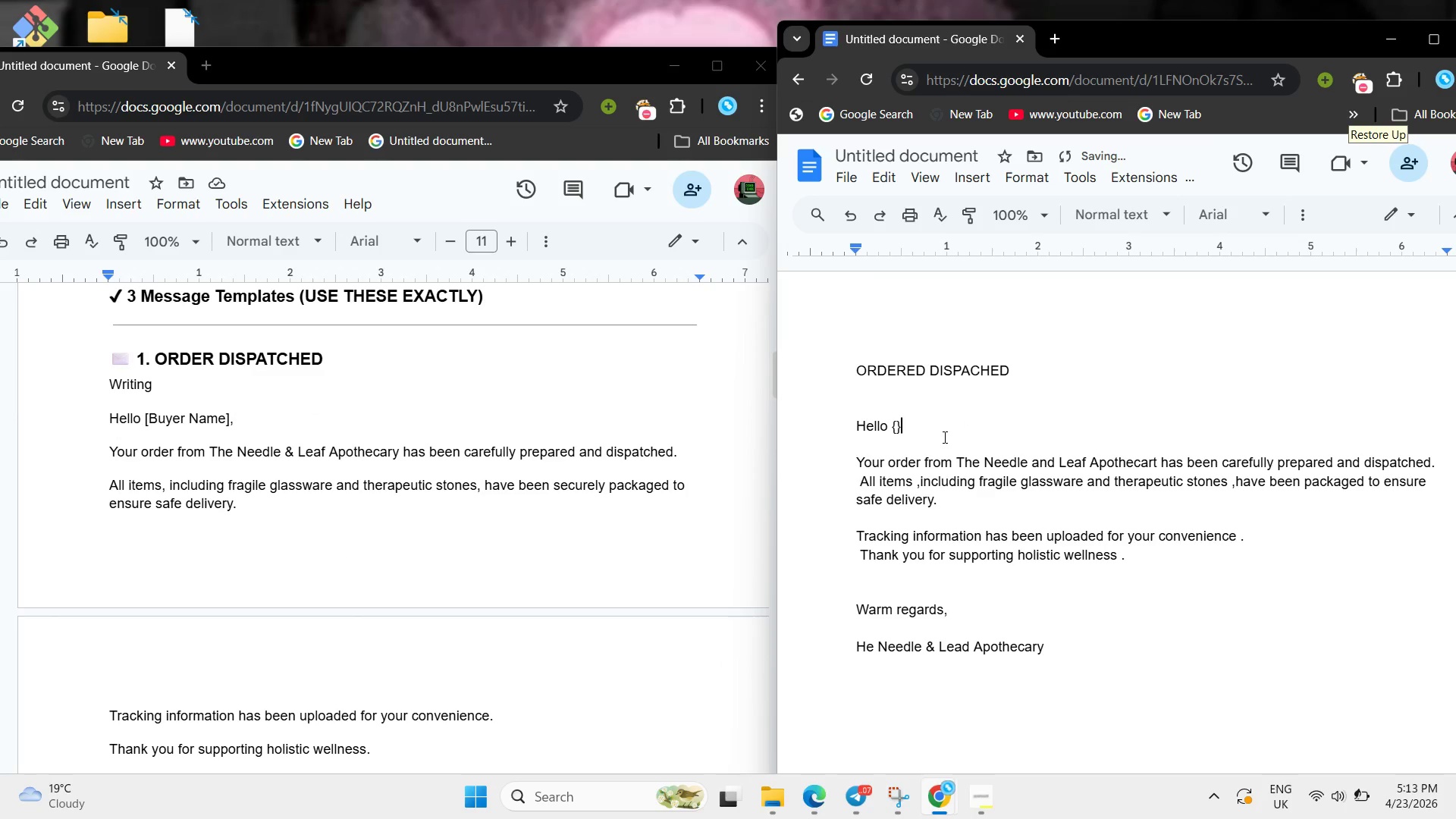 
key(Shift+BracketRight)
 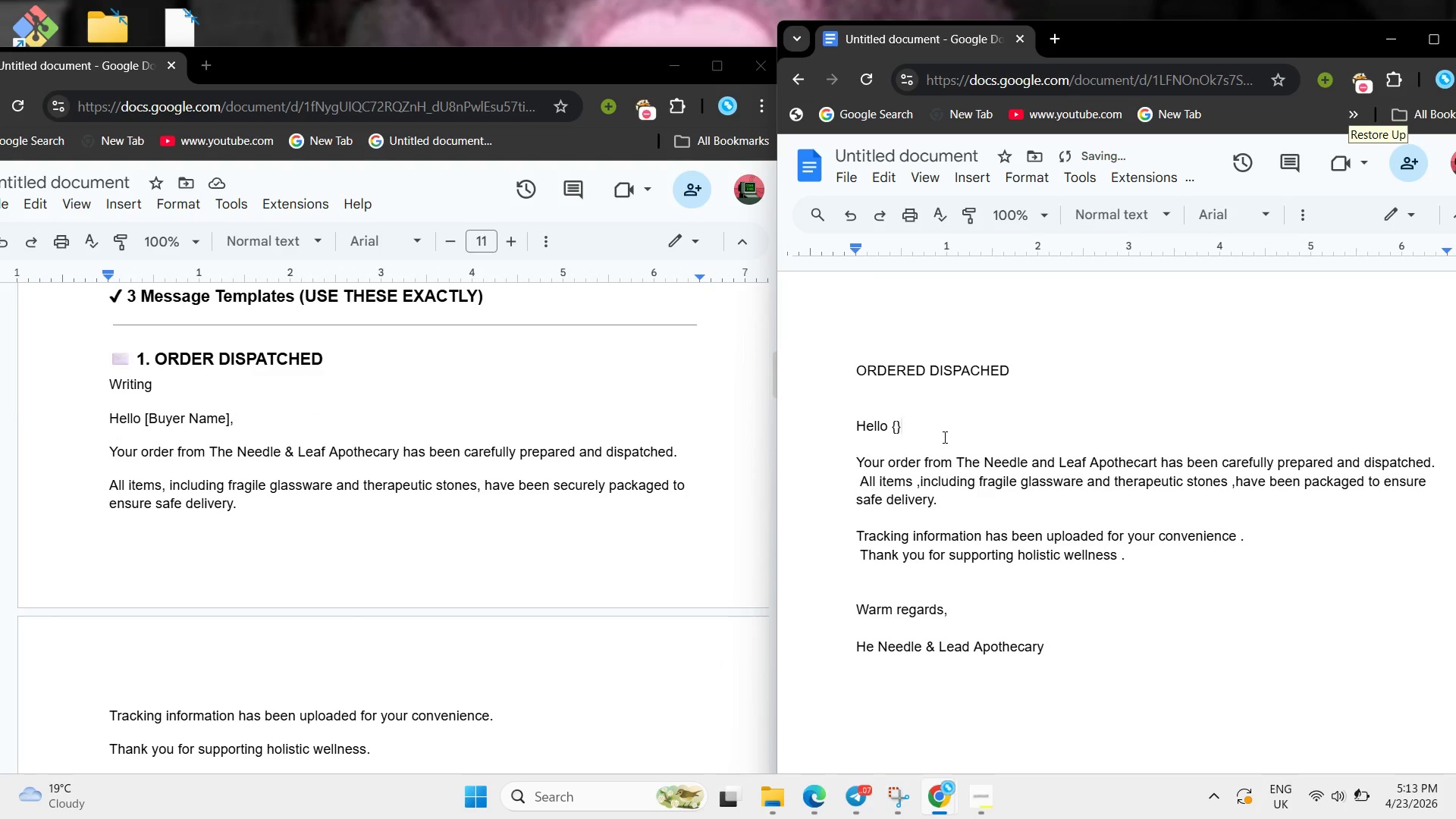 
key(NumLock)
 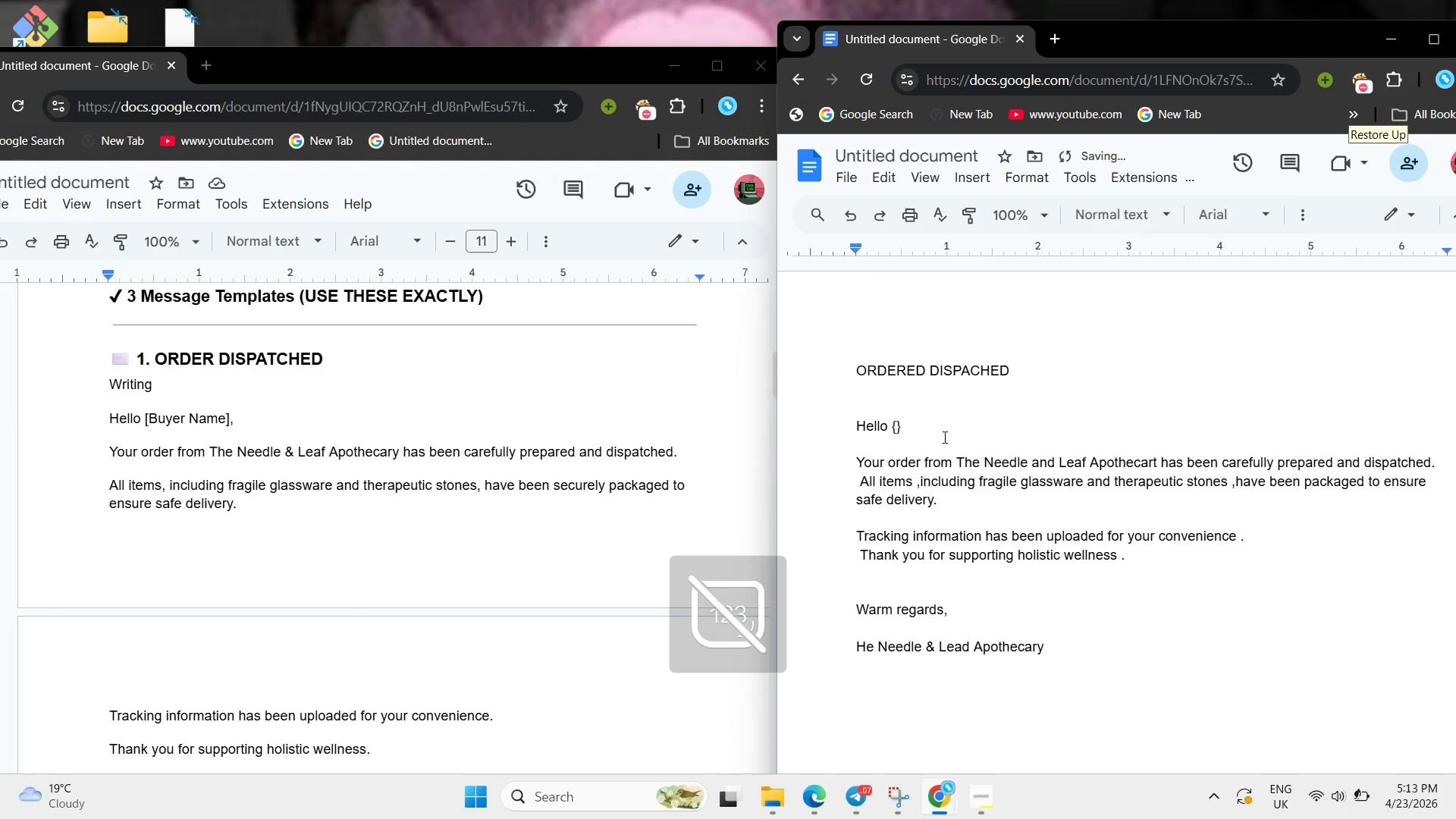 
key(NumLock)
 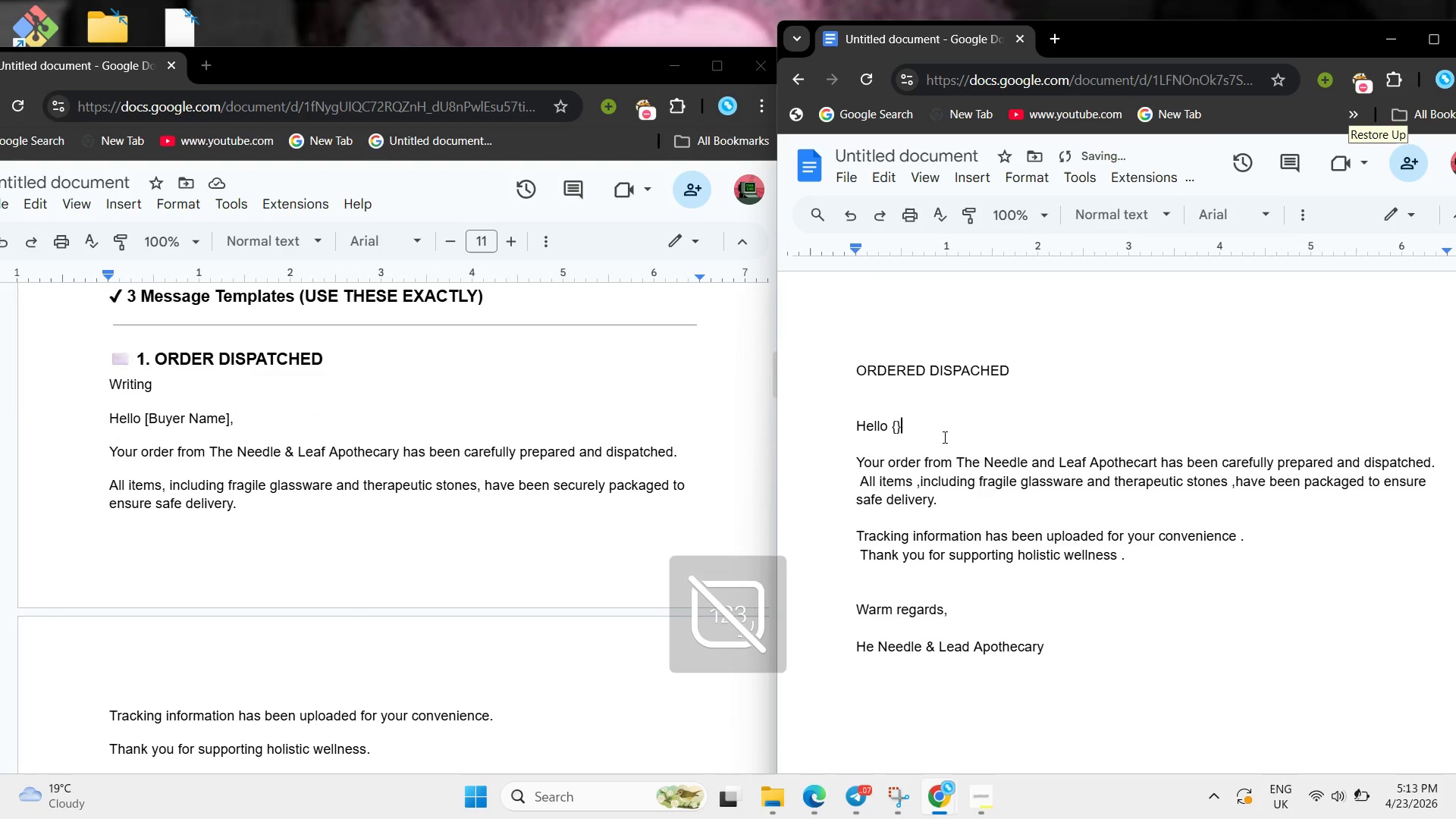 
key(BracketLeft)
 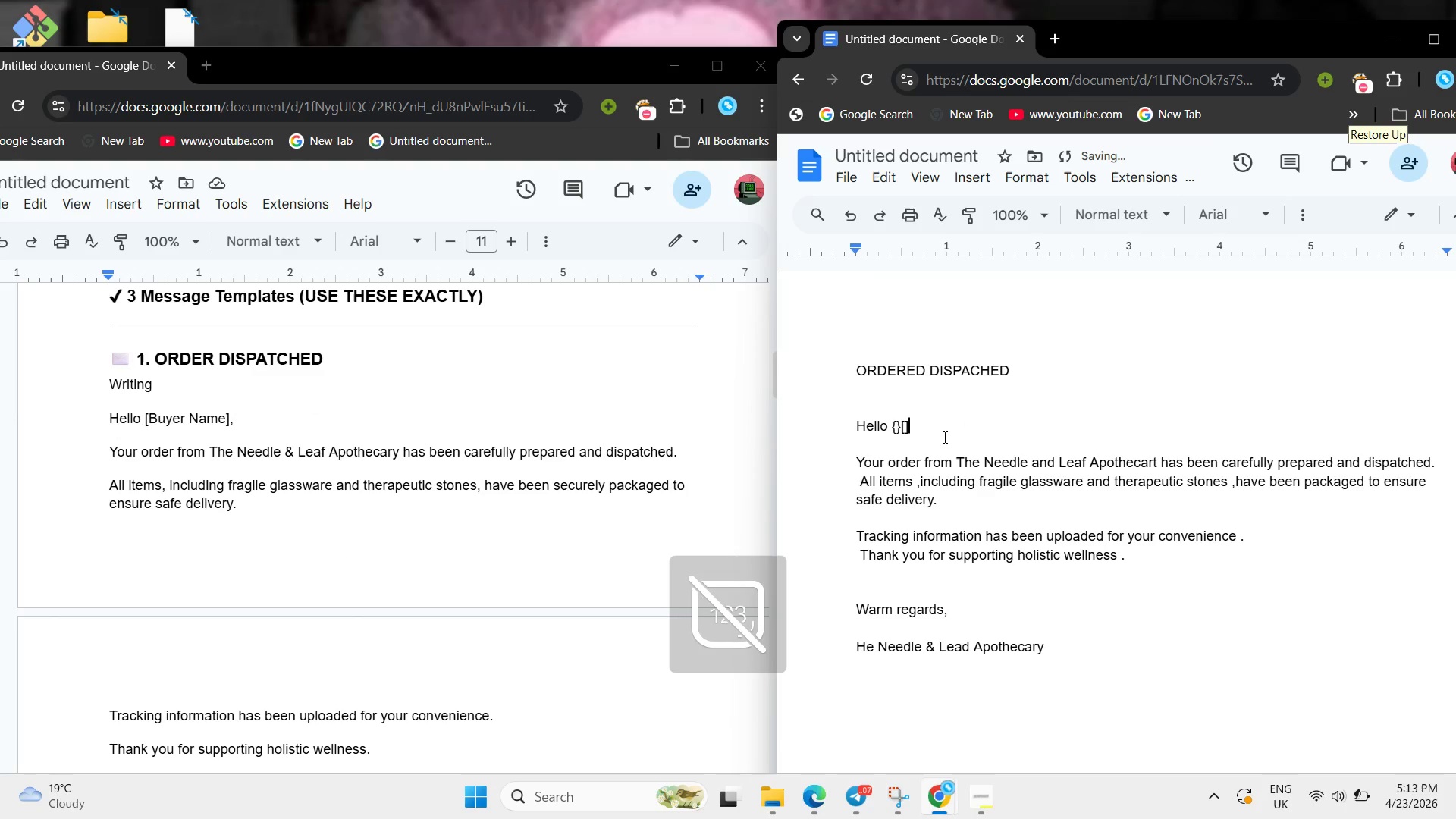 
key(BracketRight)
 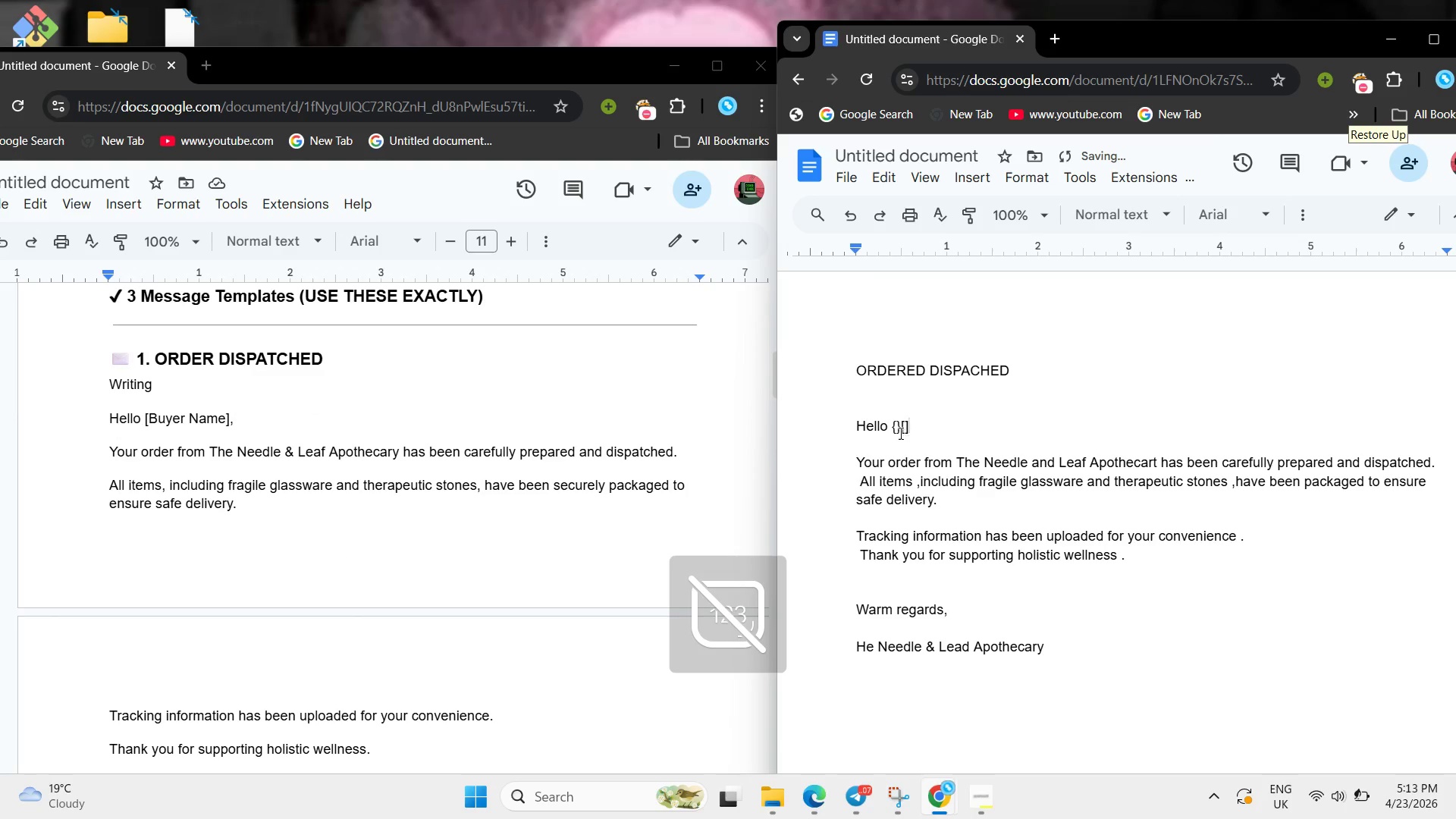 
left_click([899, 432])
 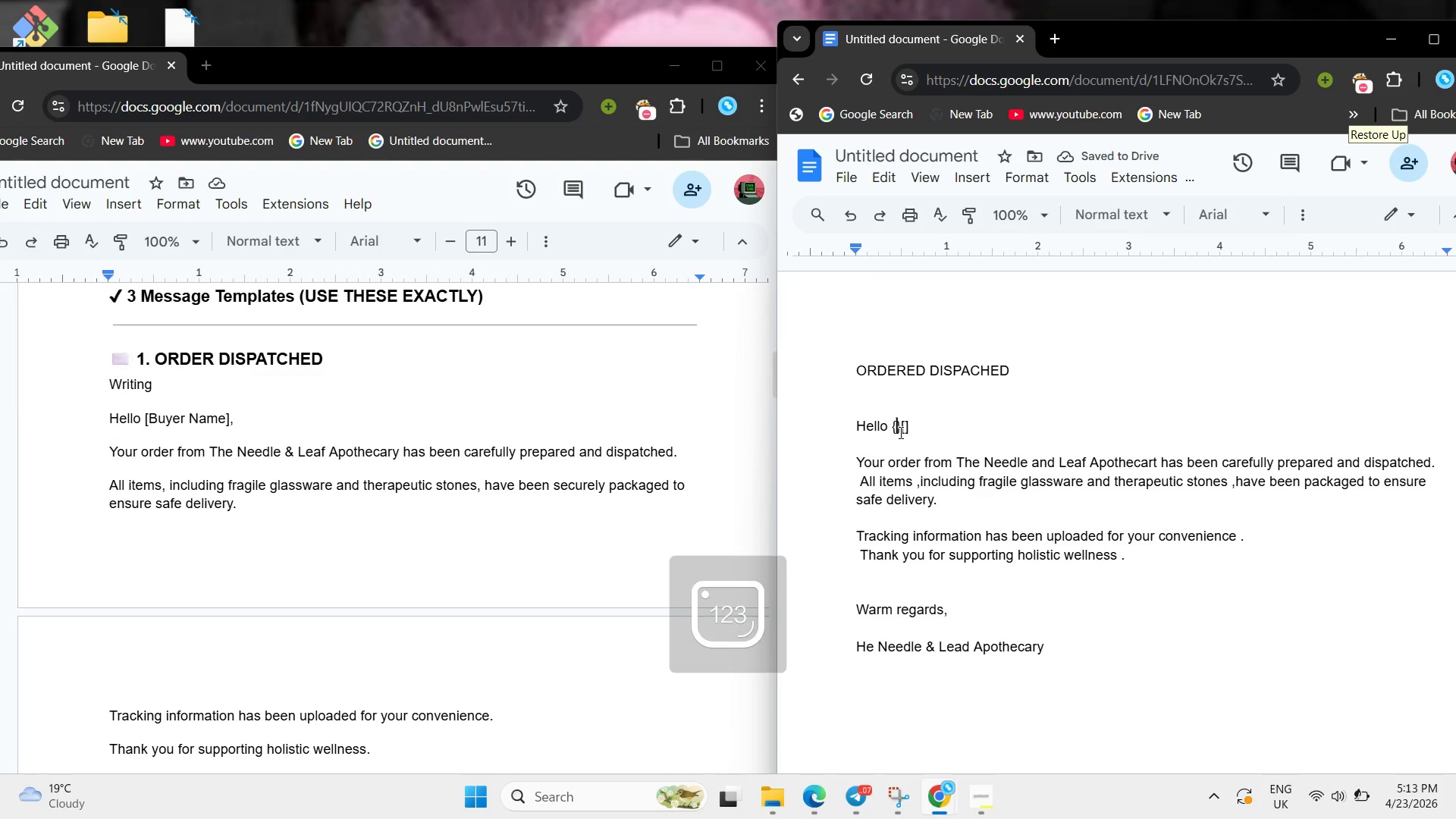 
key(NumLock)
 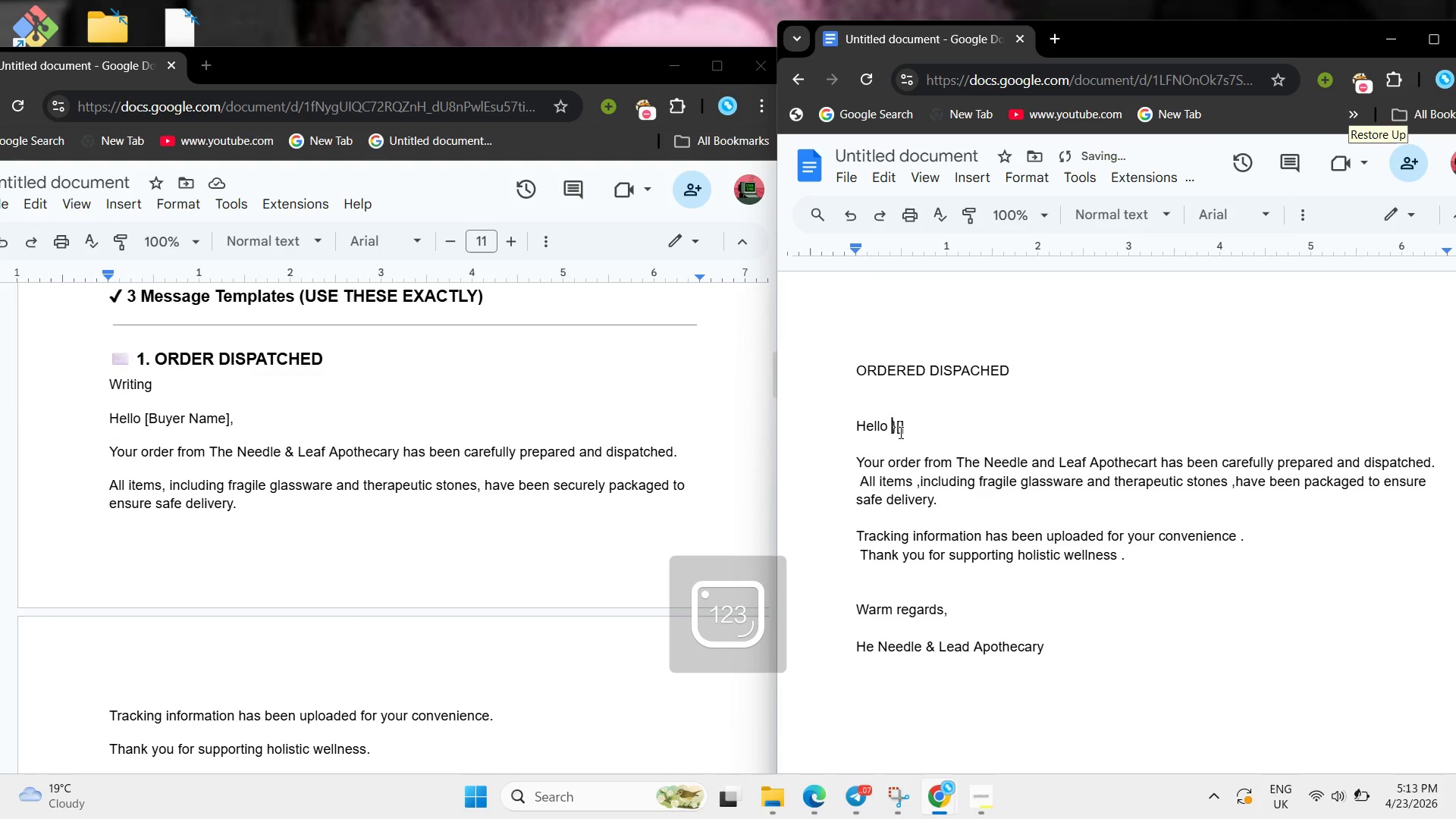 
key(Backspace)
 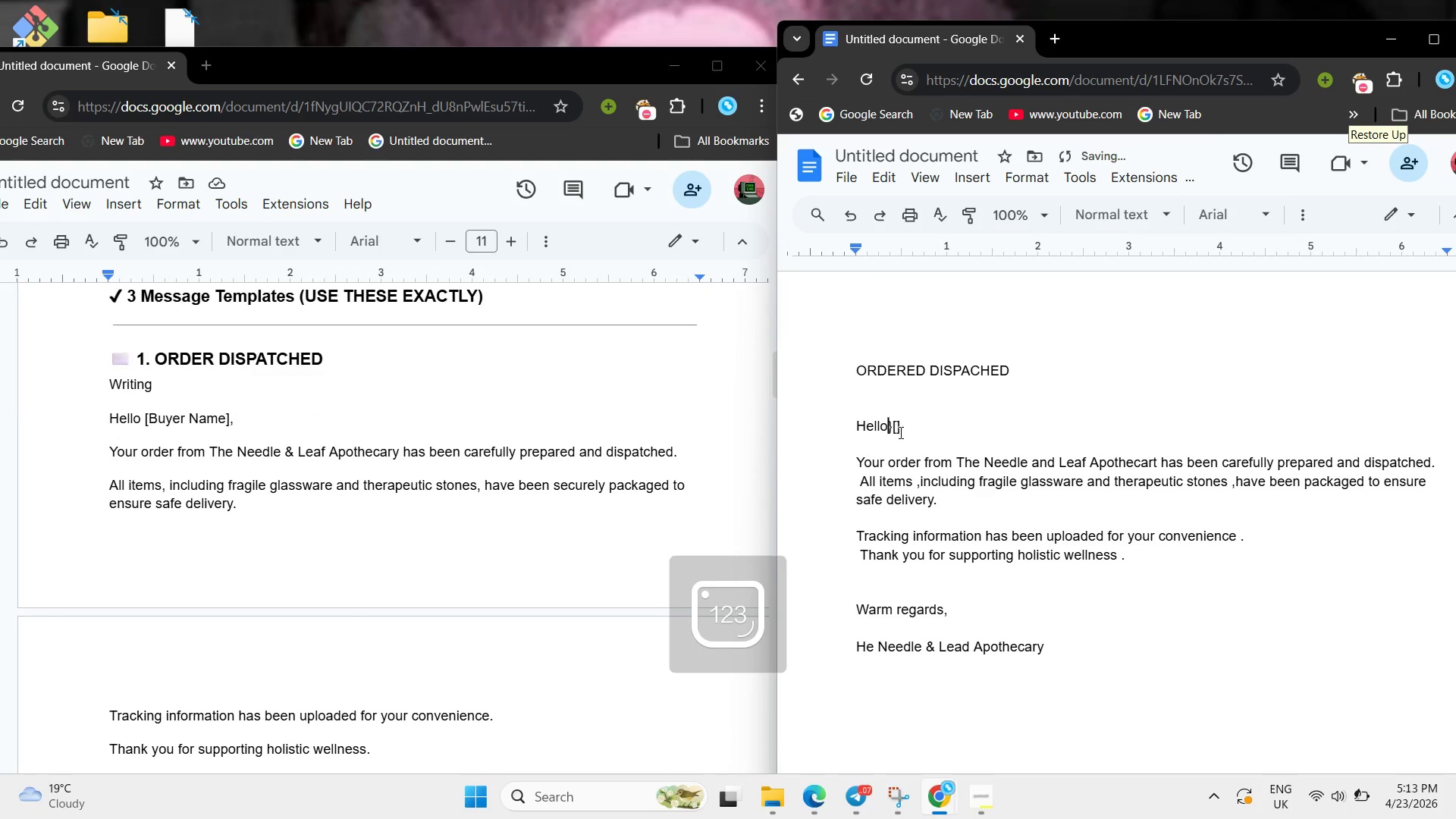 
key(Backspace)
 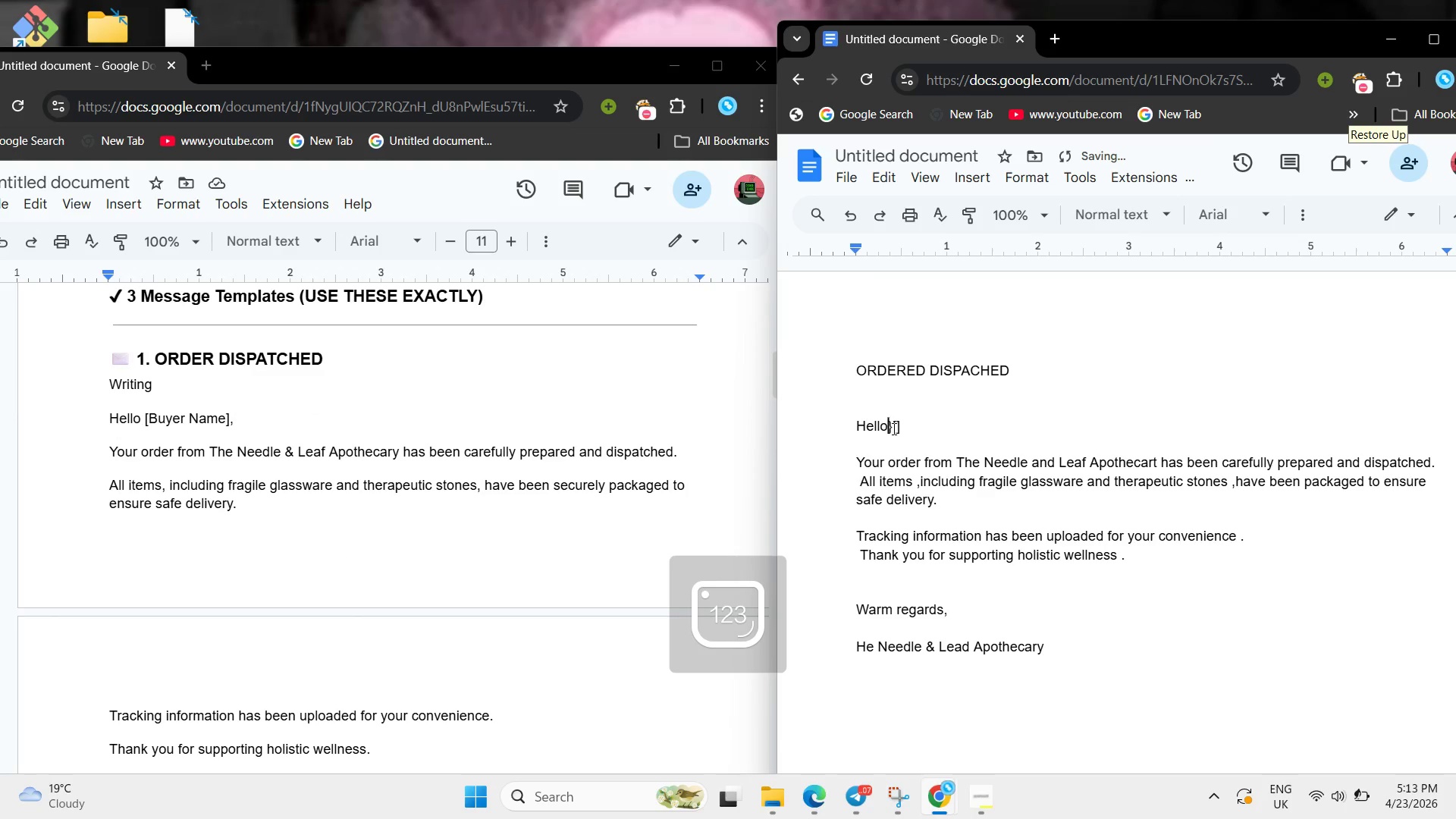 
left_click([893, 427])
 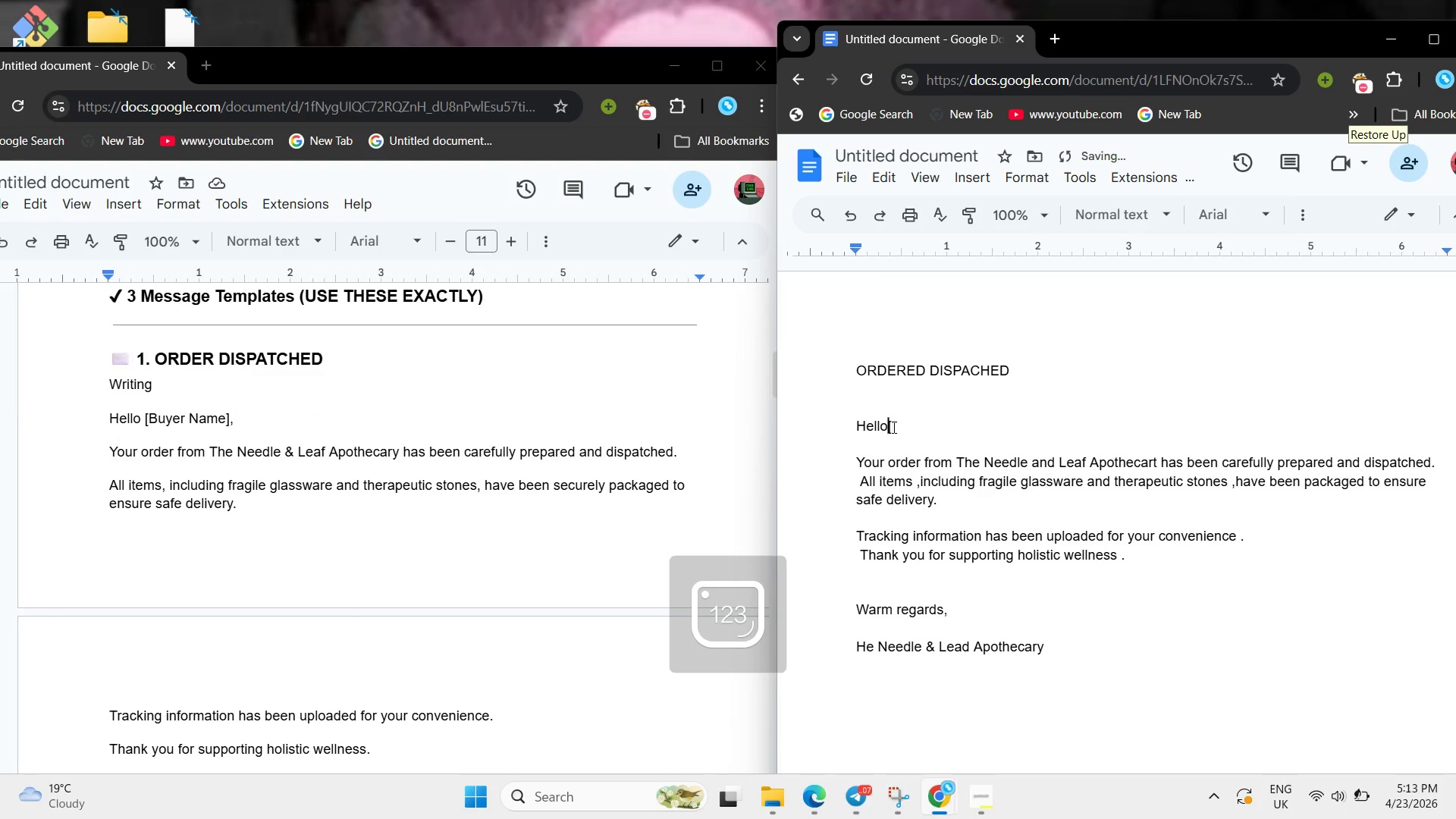 
key(Backspace)
 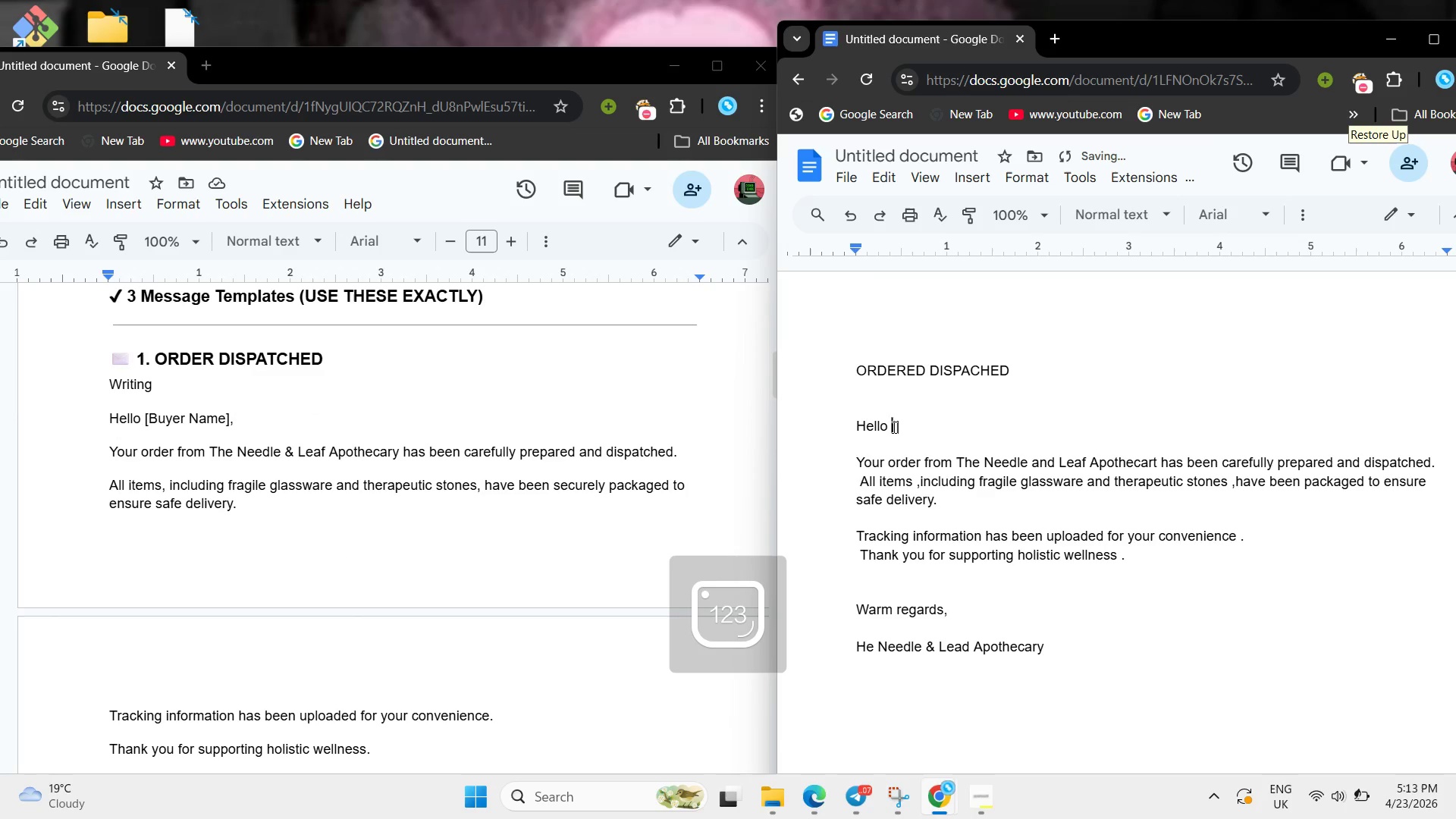 
key(Space)
 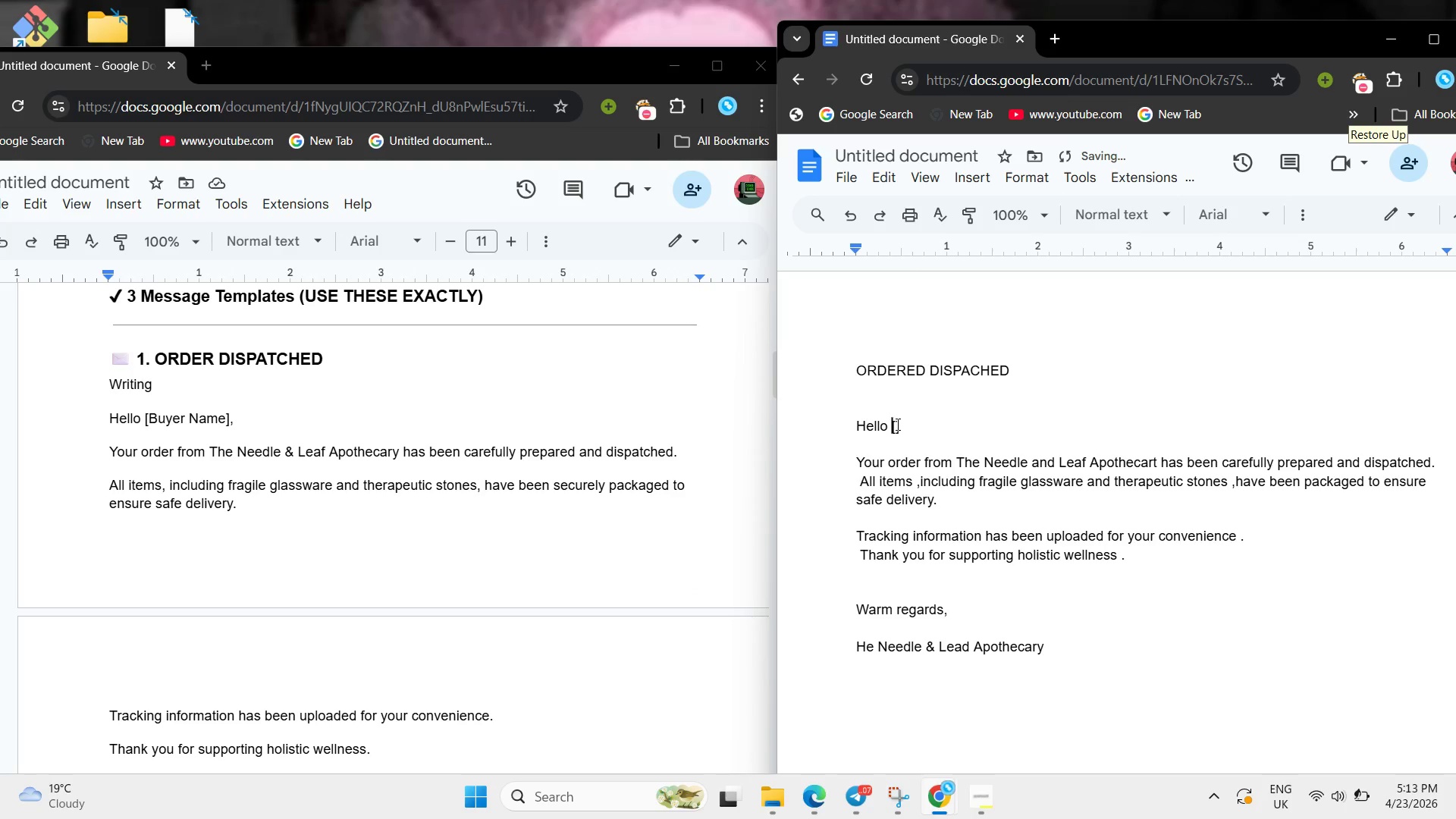 
left_click([896, 424])
 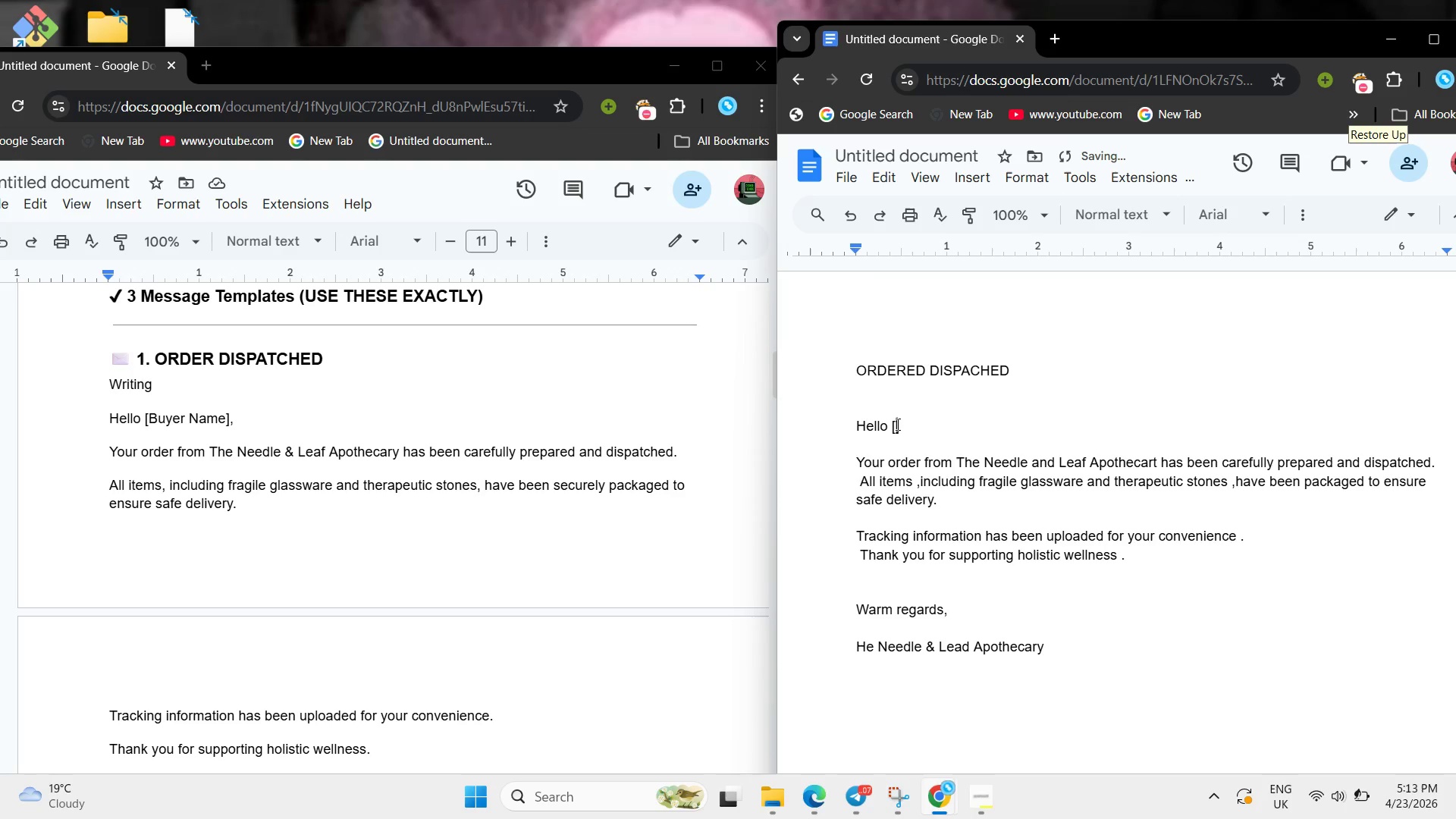 
type(BUye)
key(Backspace)
key(Backspace)
key(Backspace)
type(uyer name)
 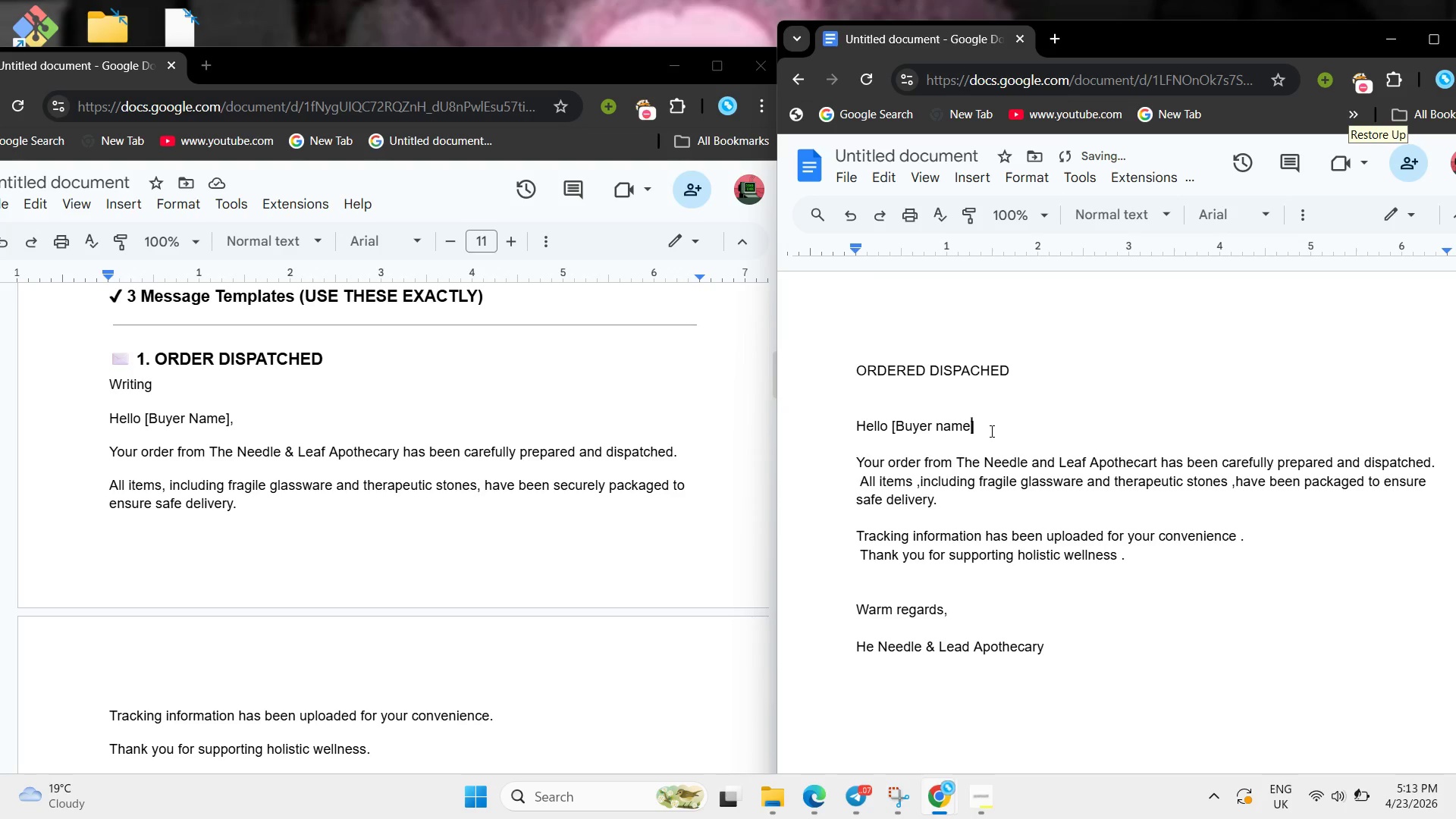 
left_click([991, 431])
 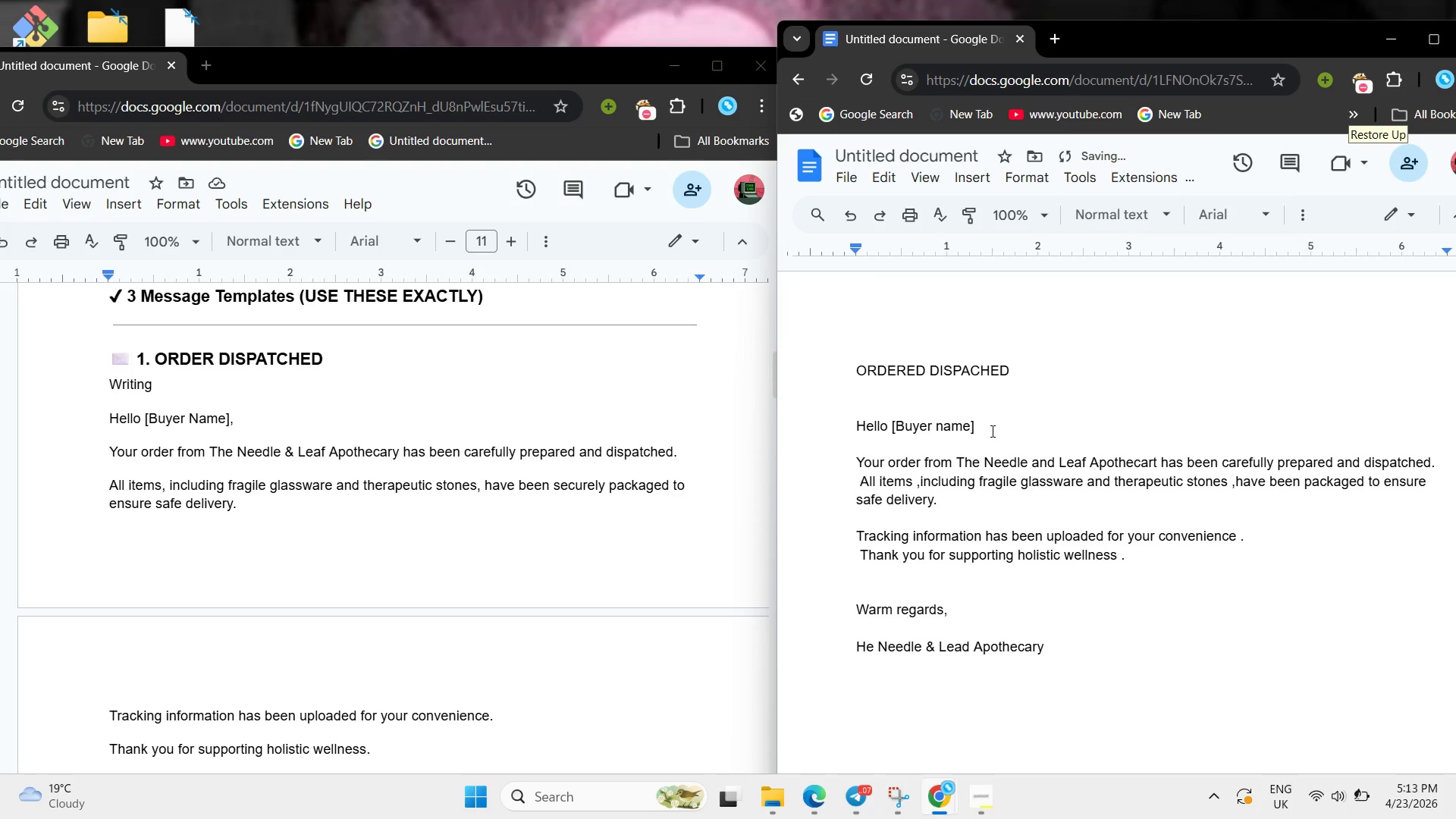 
key(Comma)
 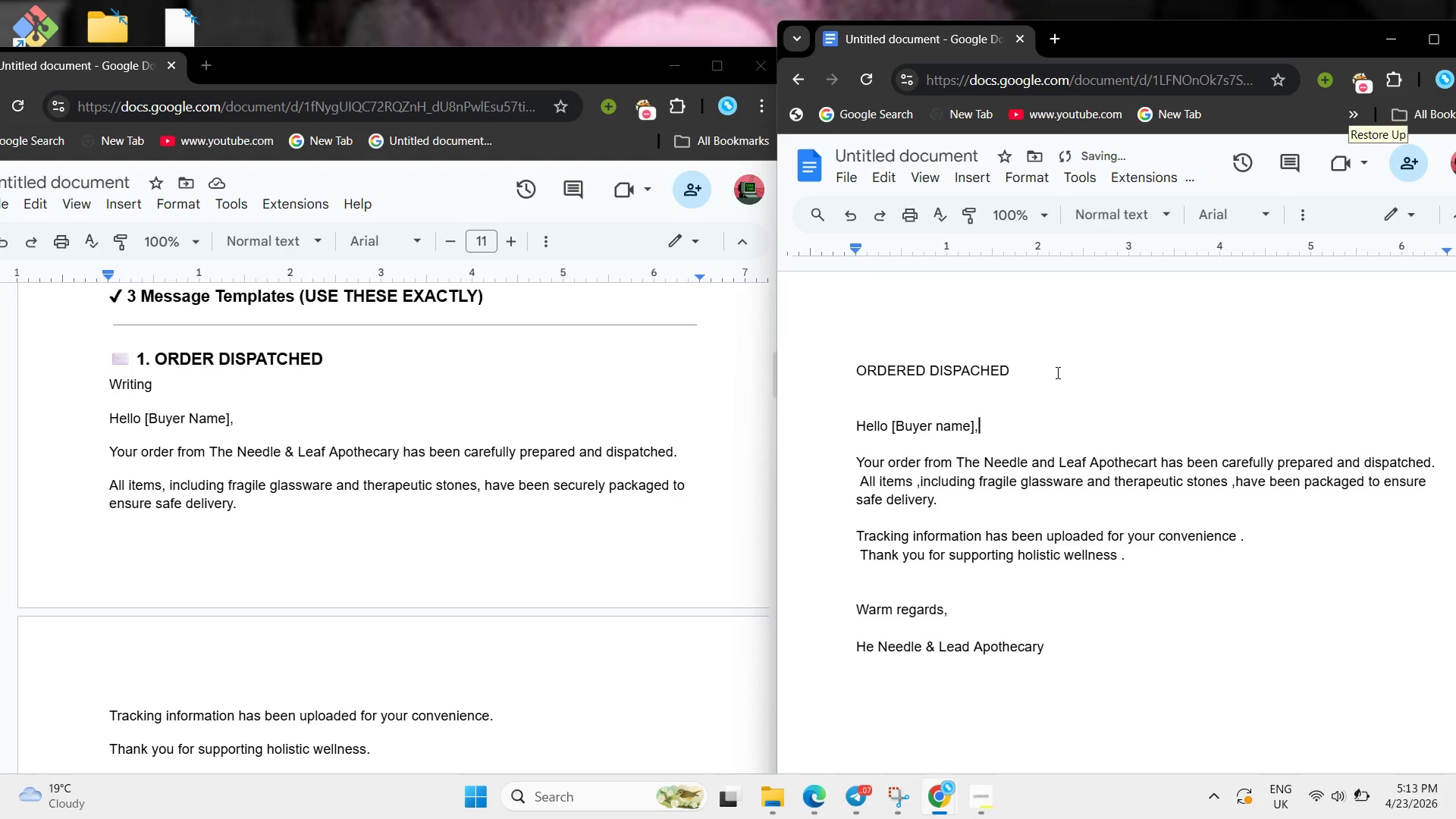 
left_click_drag(start_coordinate=[1058, 372], to_coordinate=[843, 366])
 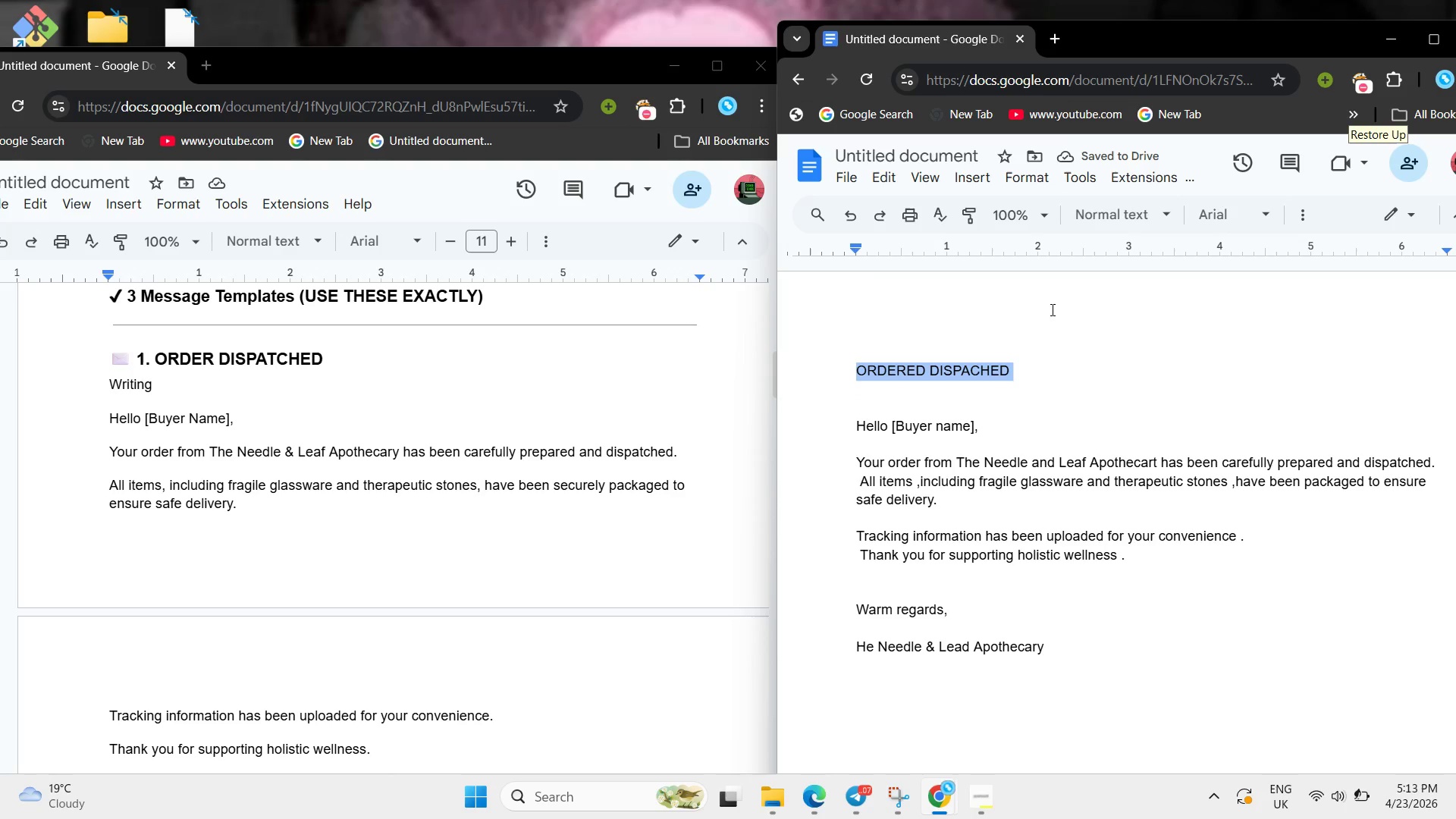 
key(Control+ControlLeft)
 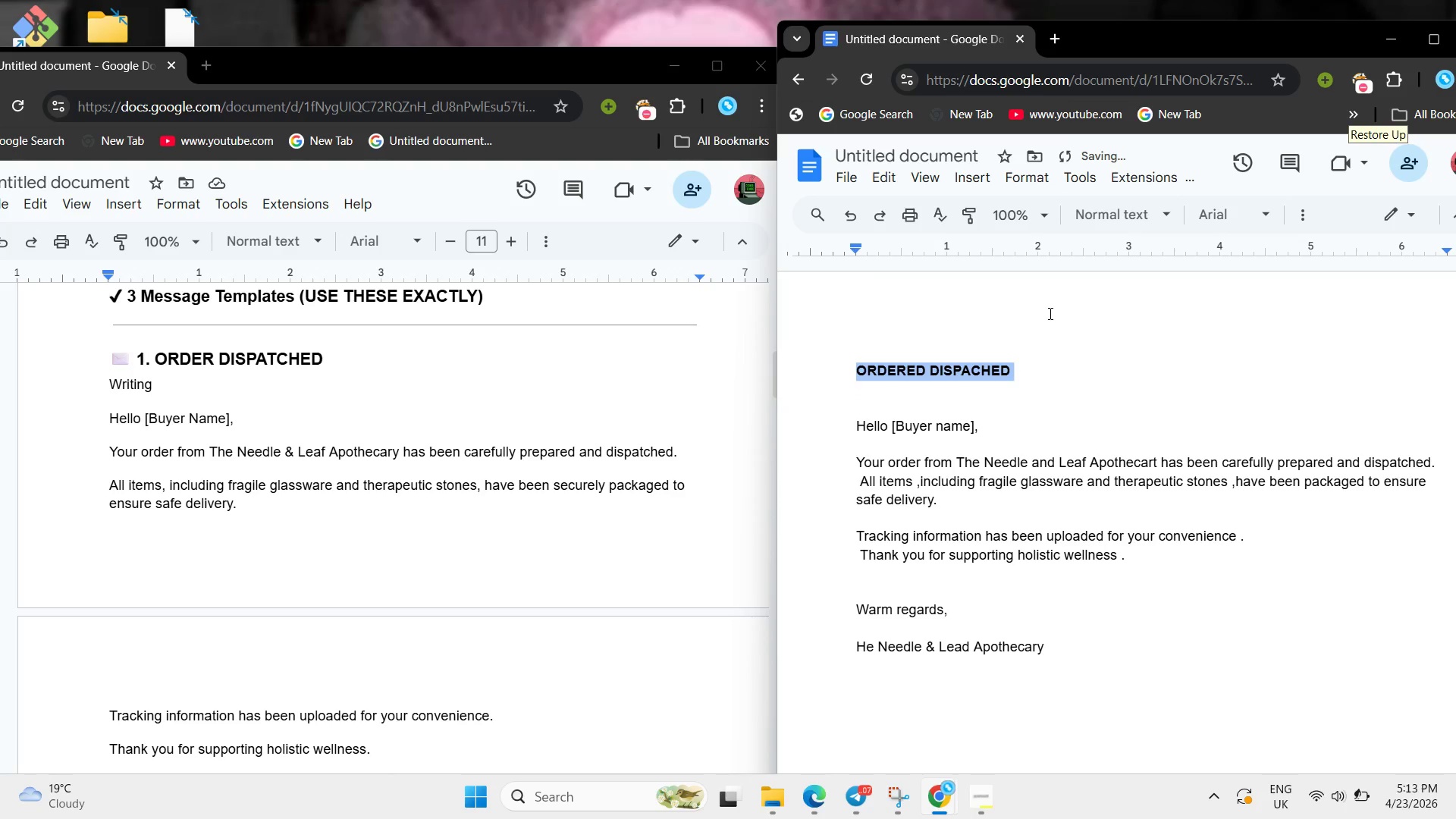 
key(Control+B)
 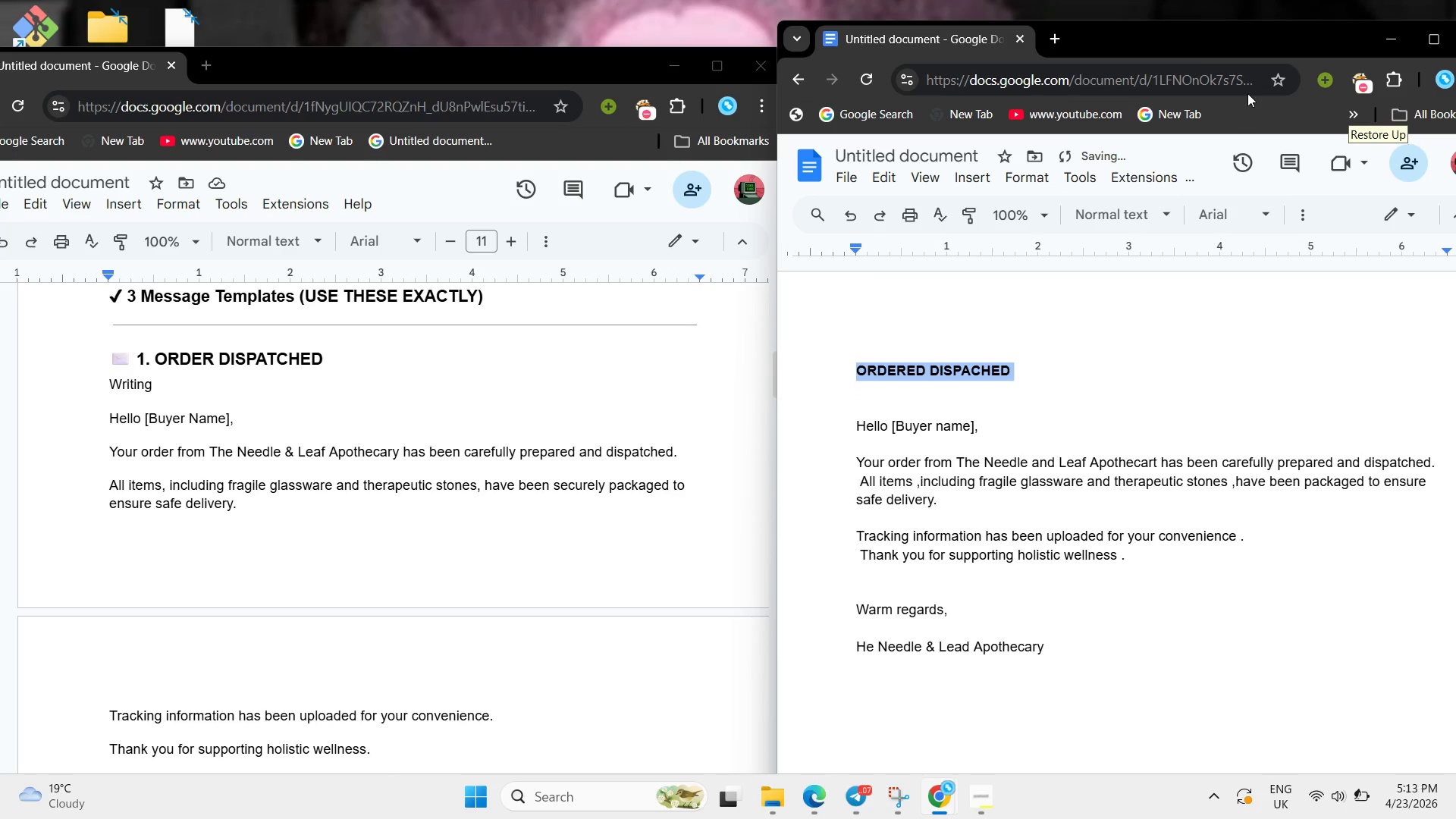 
left_click_drag(start_coordinate=[1192, 47], to_coordinate=[1028, 78])
 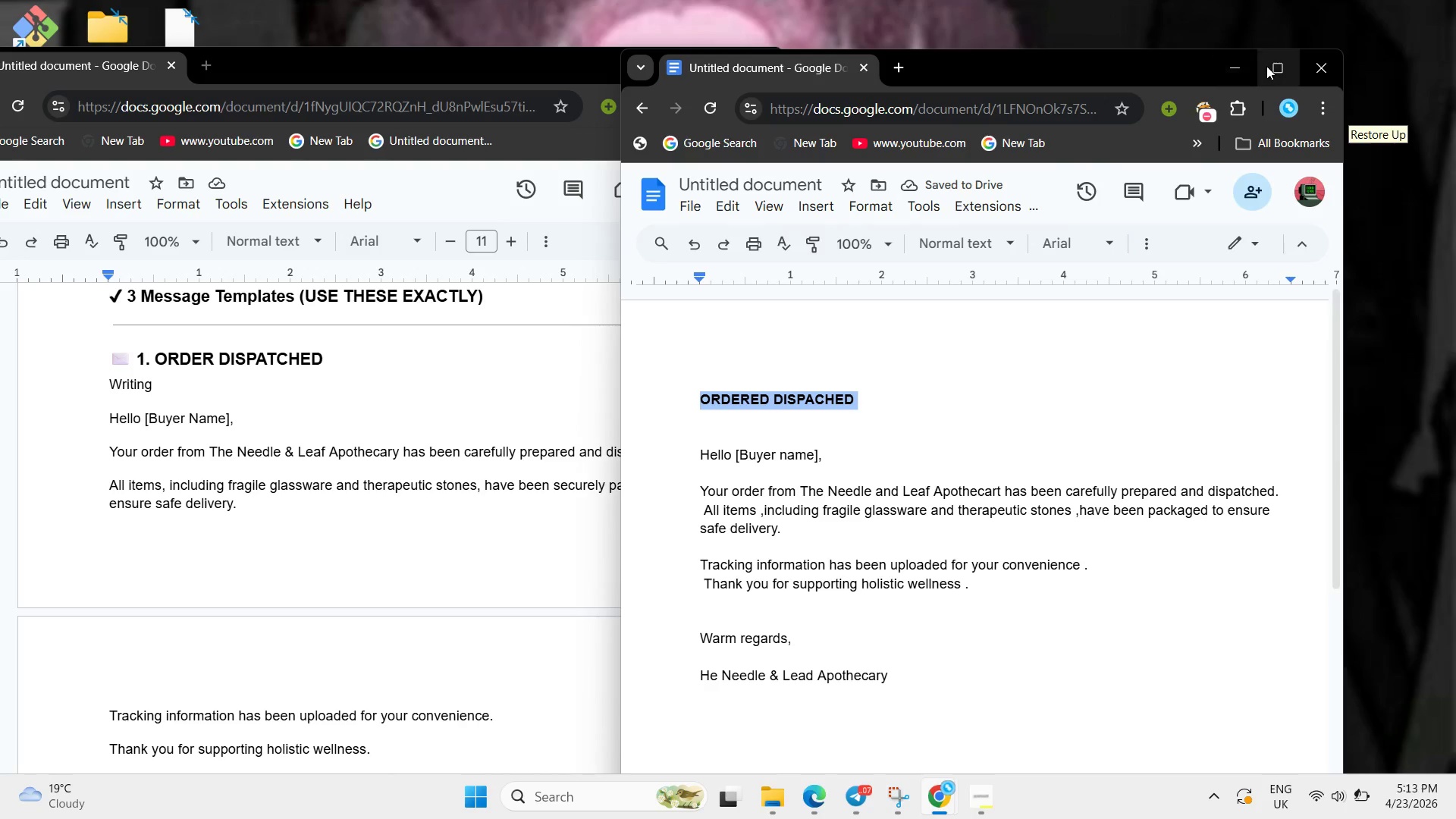 
left_click([1266, 66])
 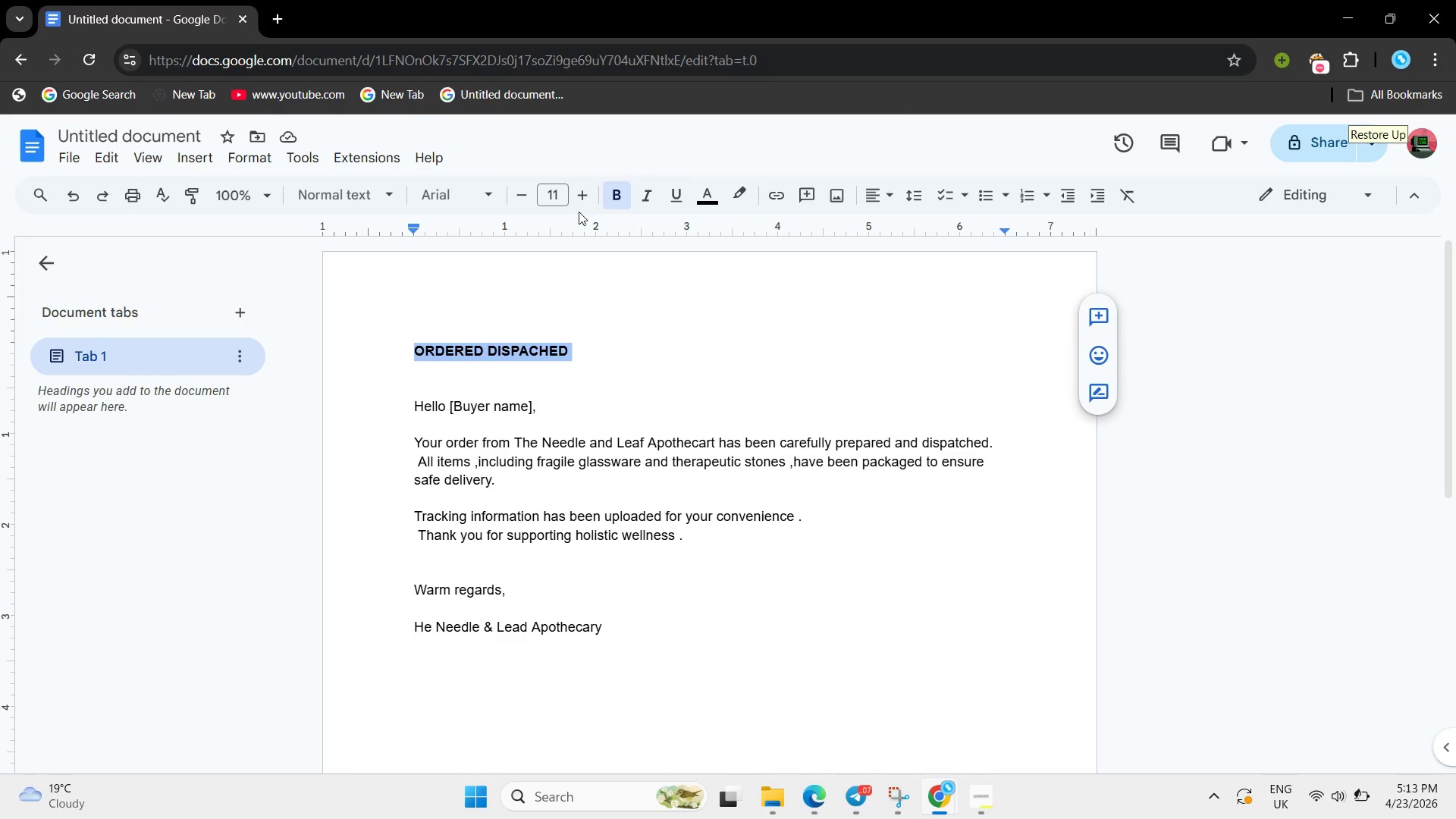 
double_click([572, 200])
 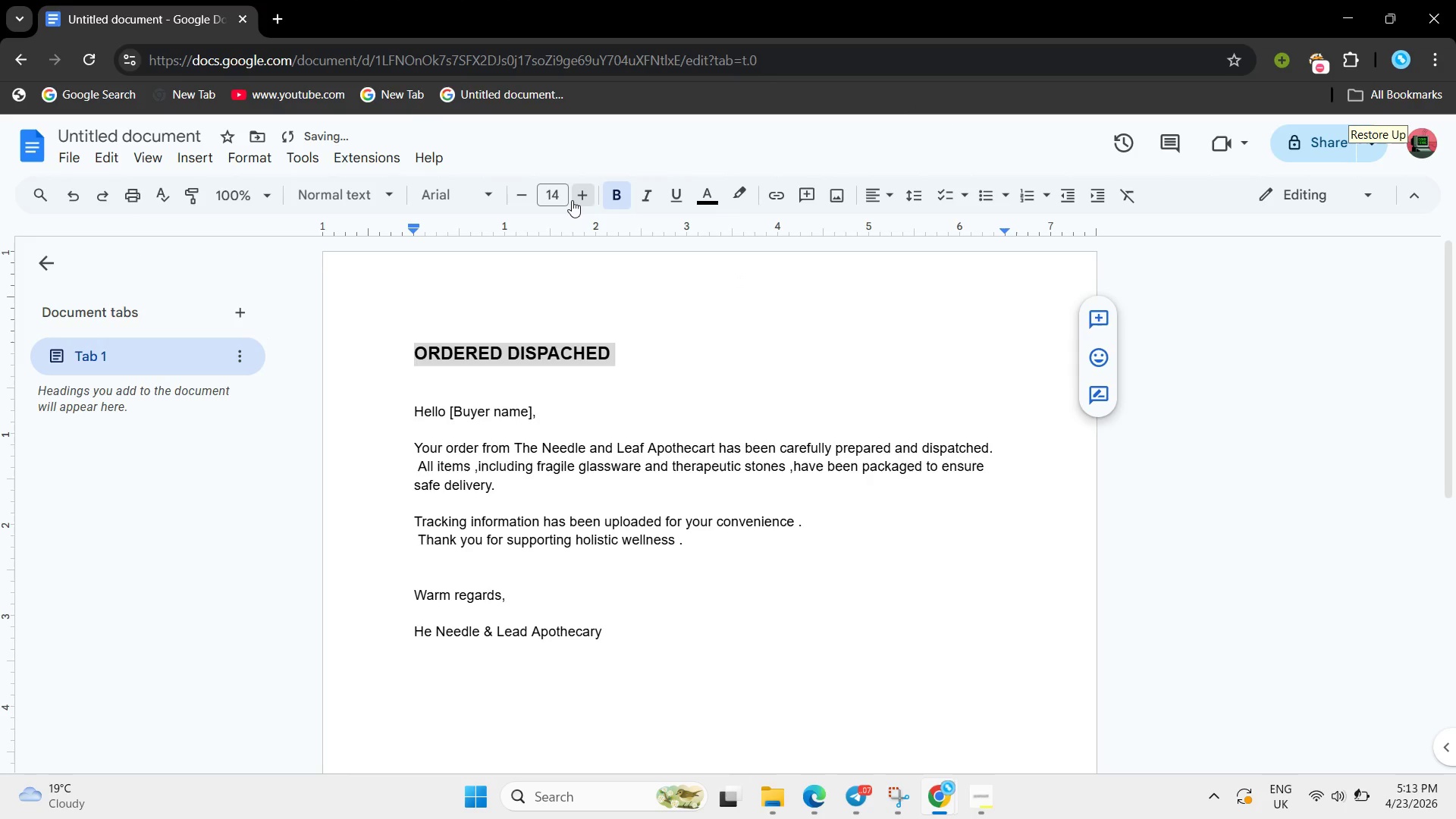 
triple_click([572, 200])
 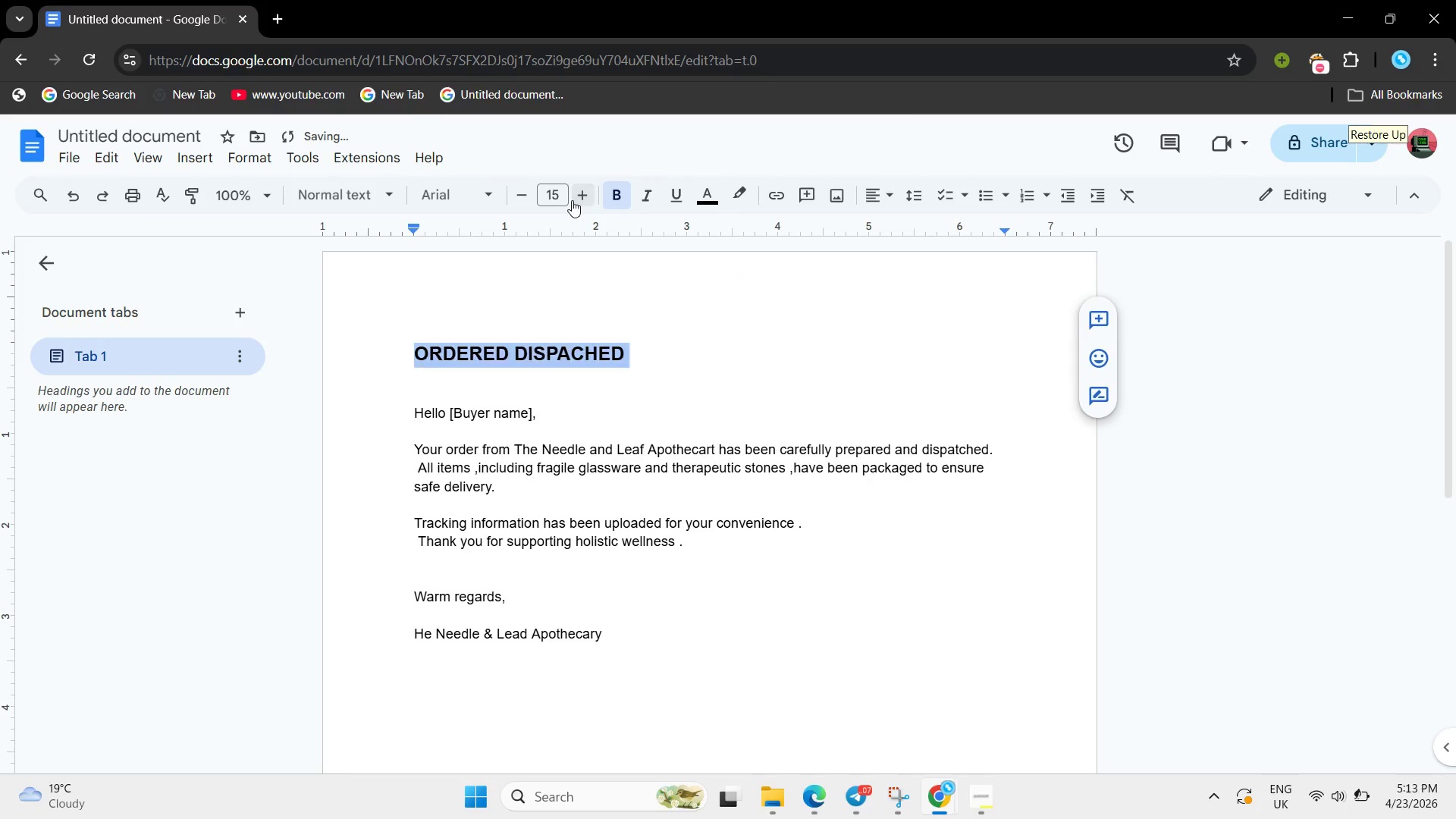 
triple_click([572, 200])
 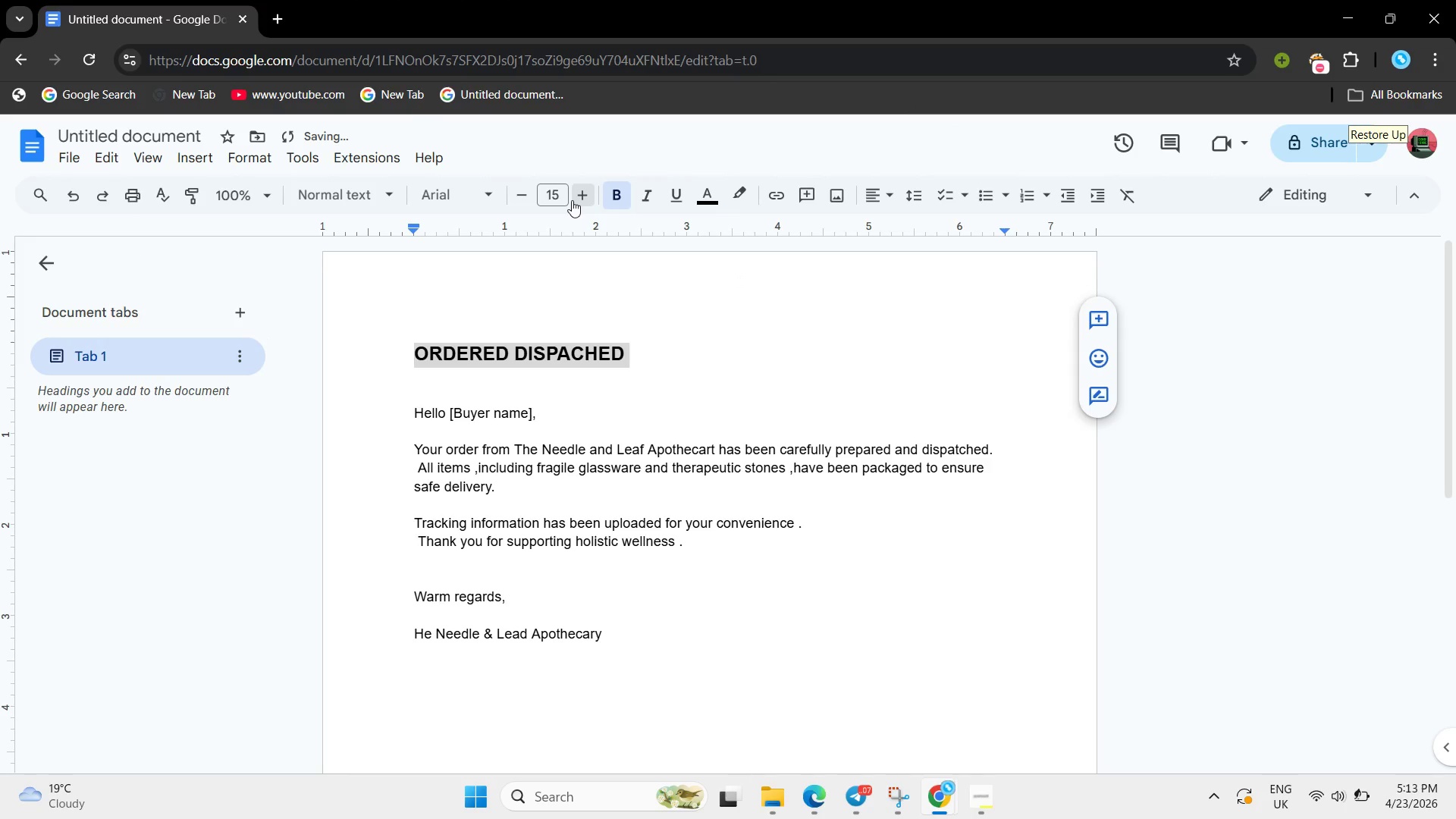 
triple_click([572, 200])
 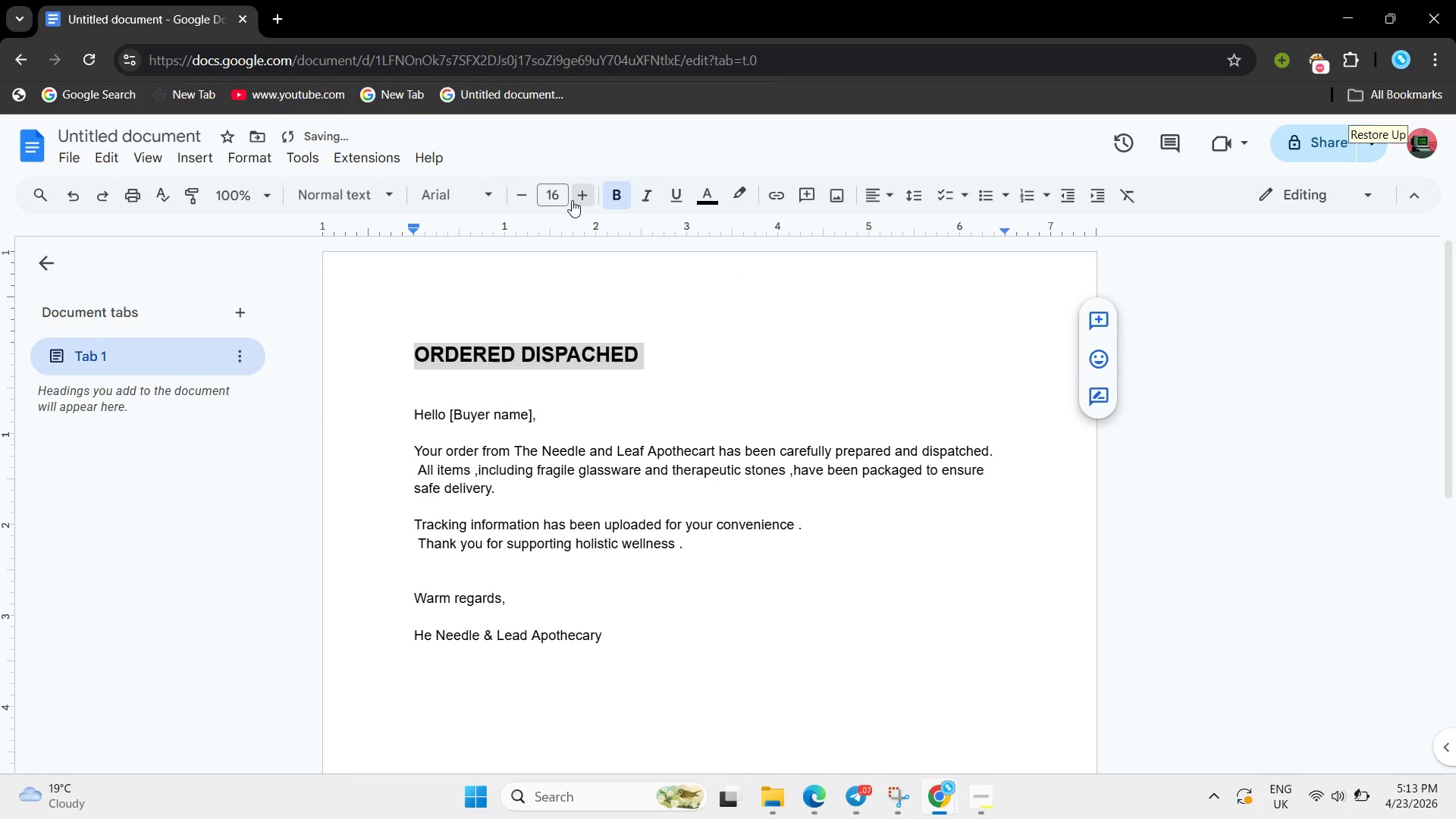 
triple_click([572, 200])